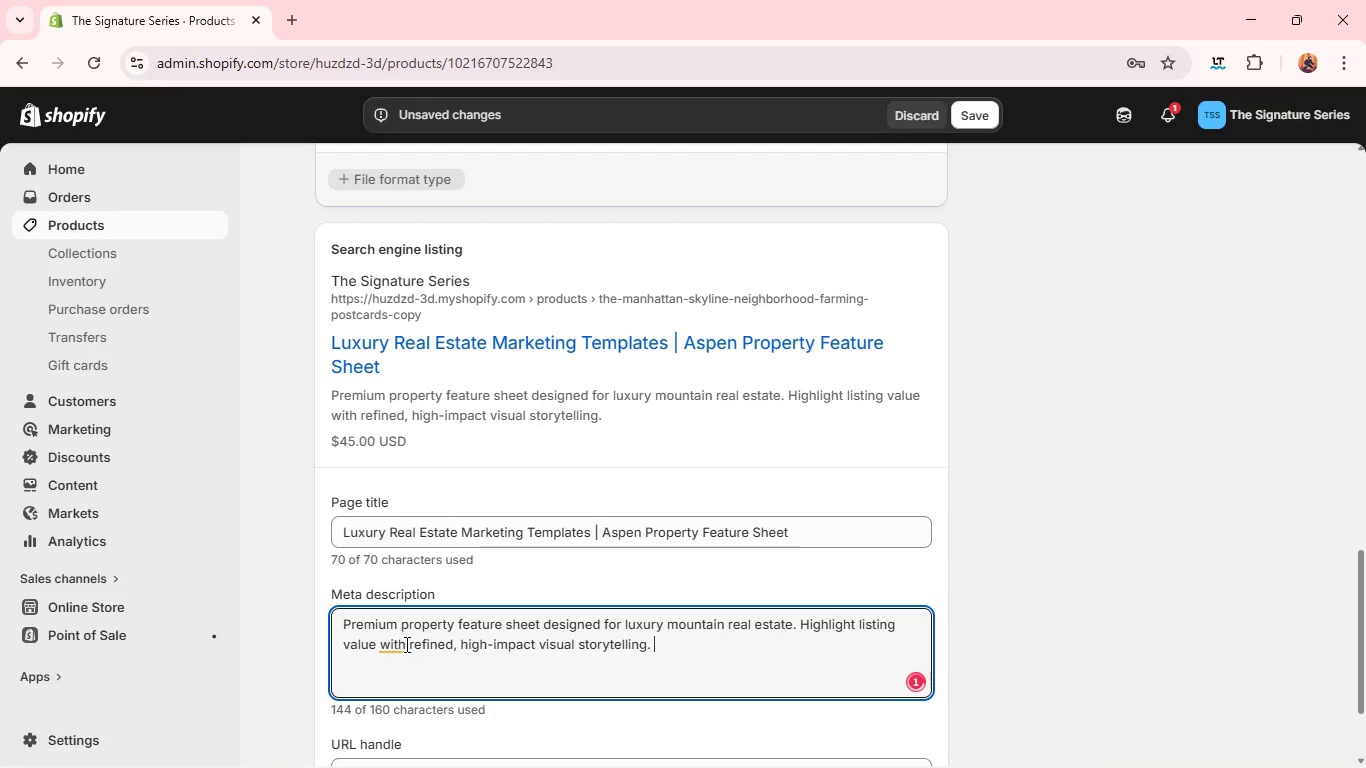 
left_click([404, 644])
 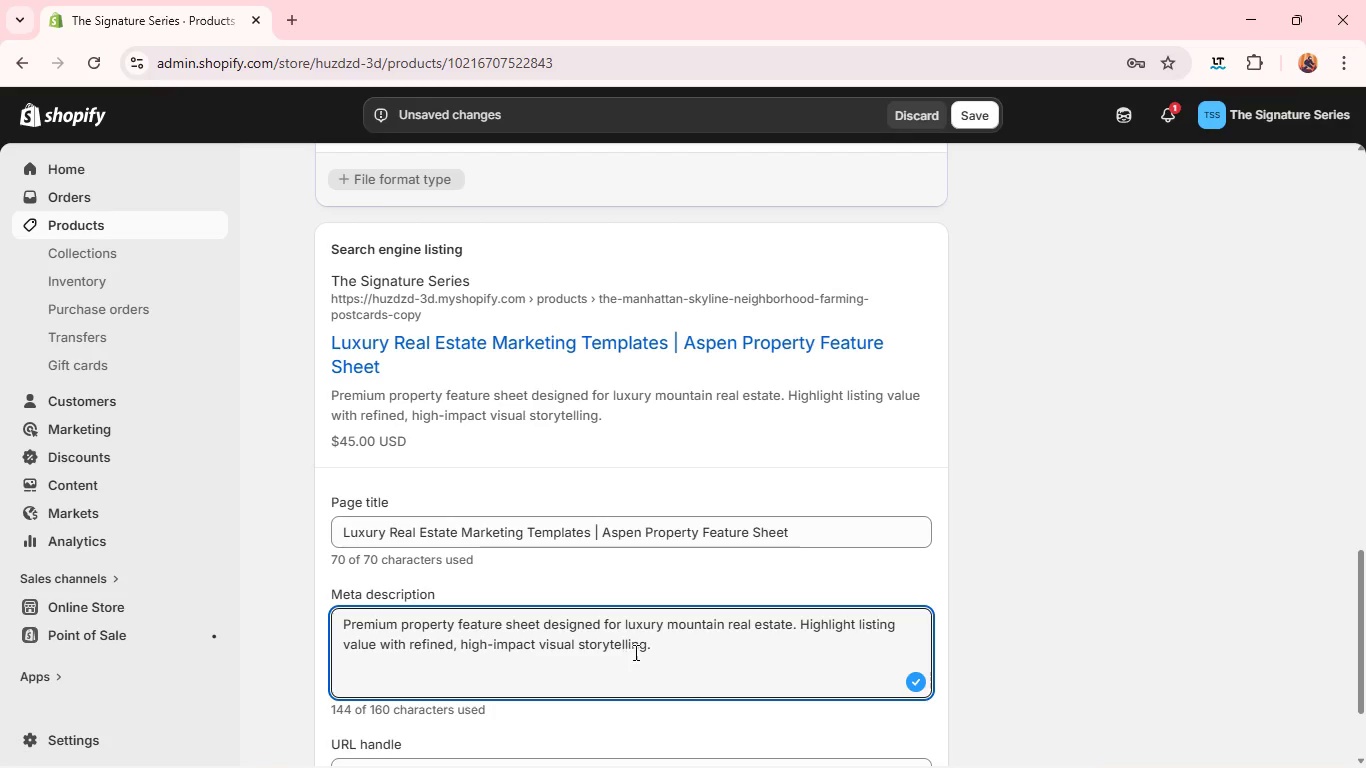 
left_click([683, 635])
 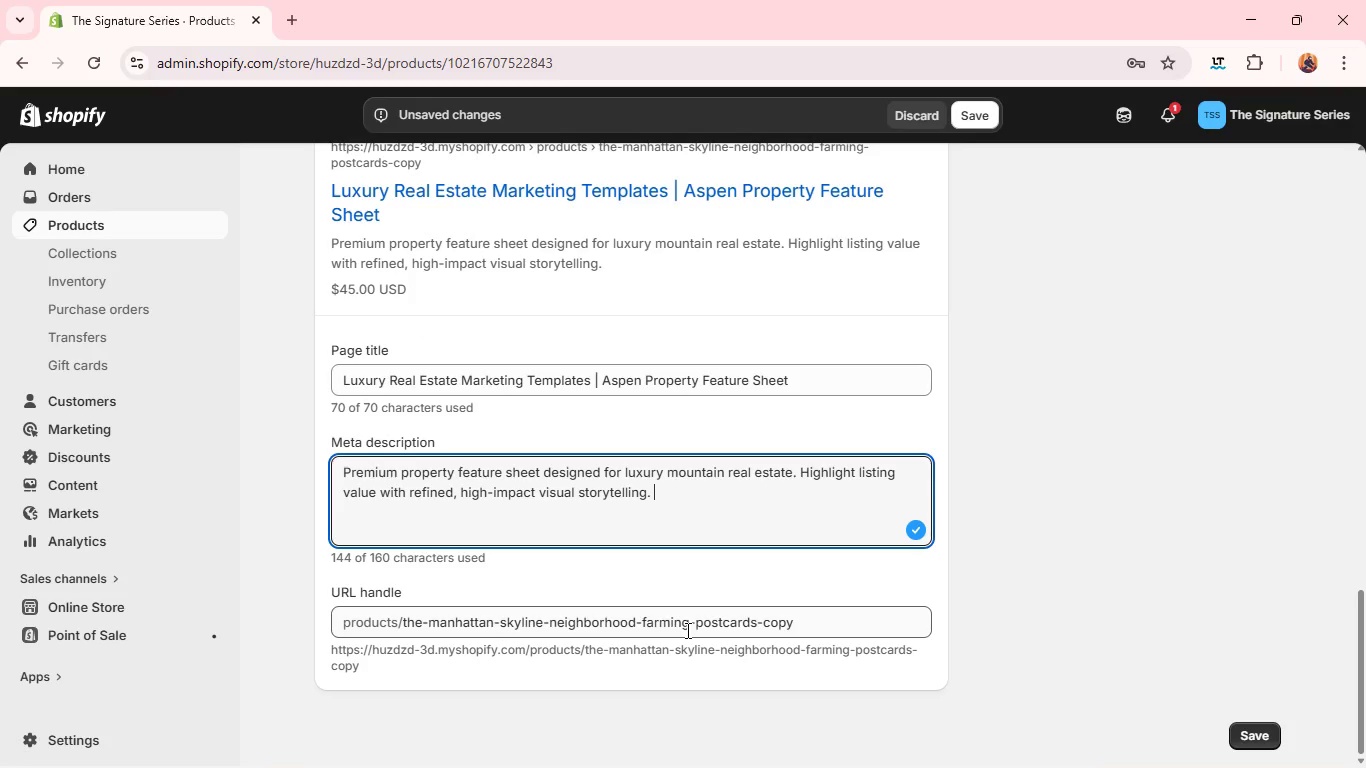 
double_click([686, 630])
 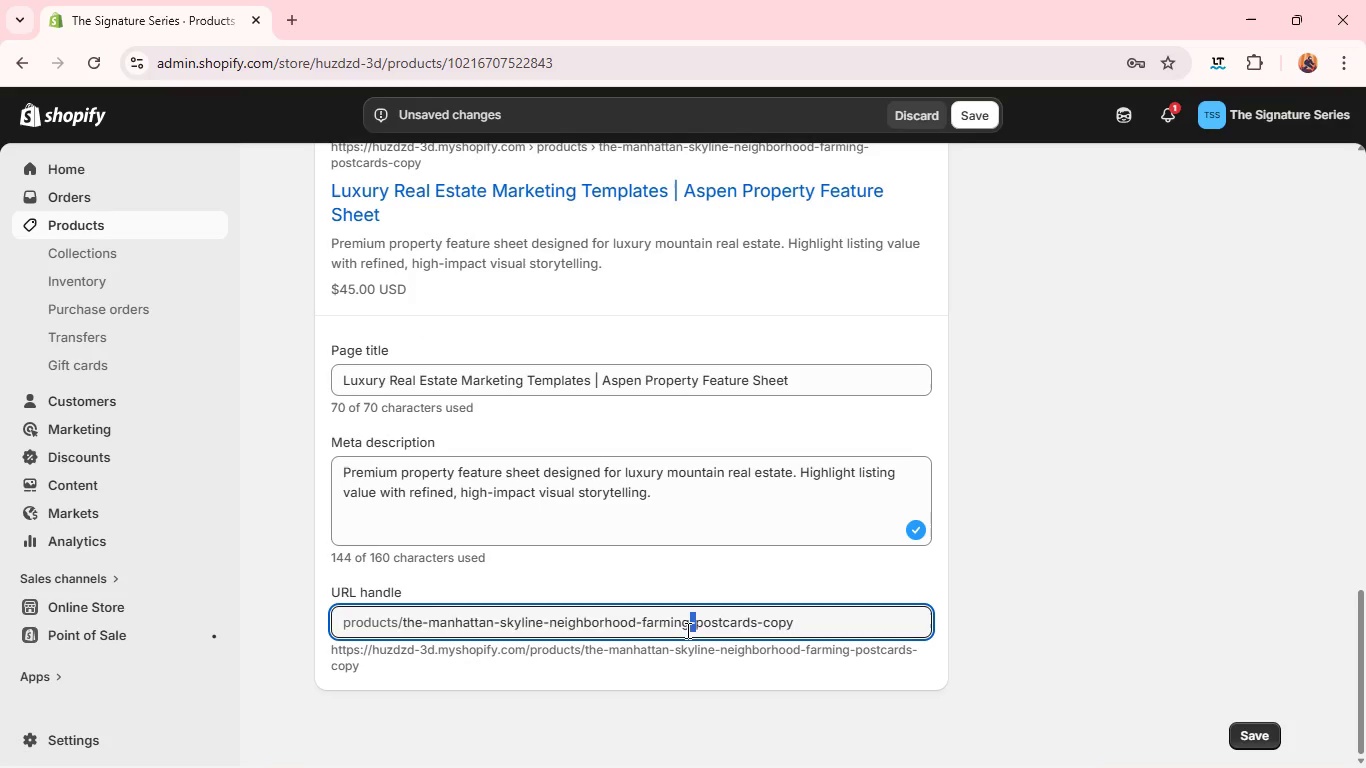 
triple_click([686, 630])
 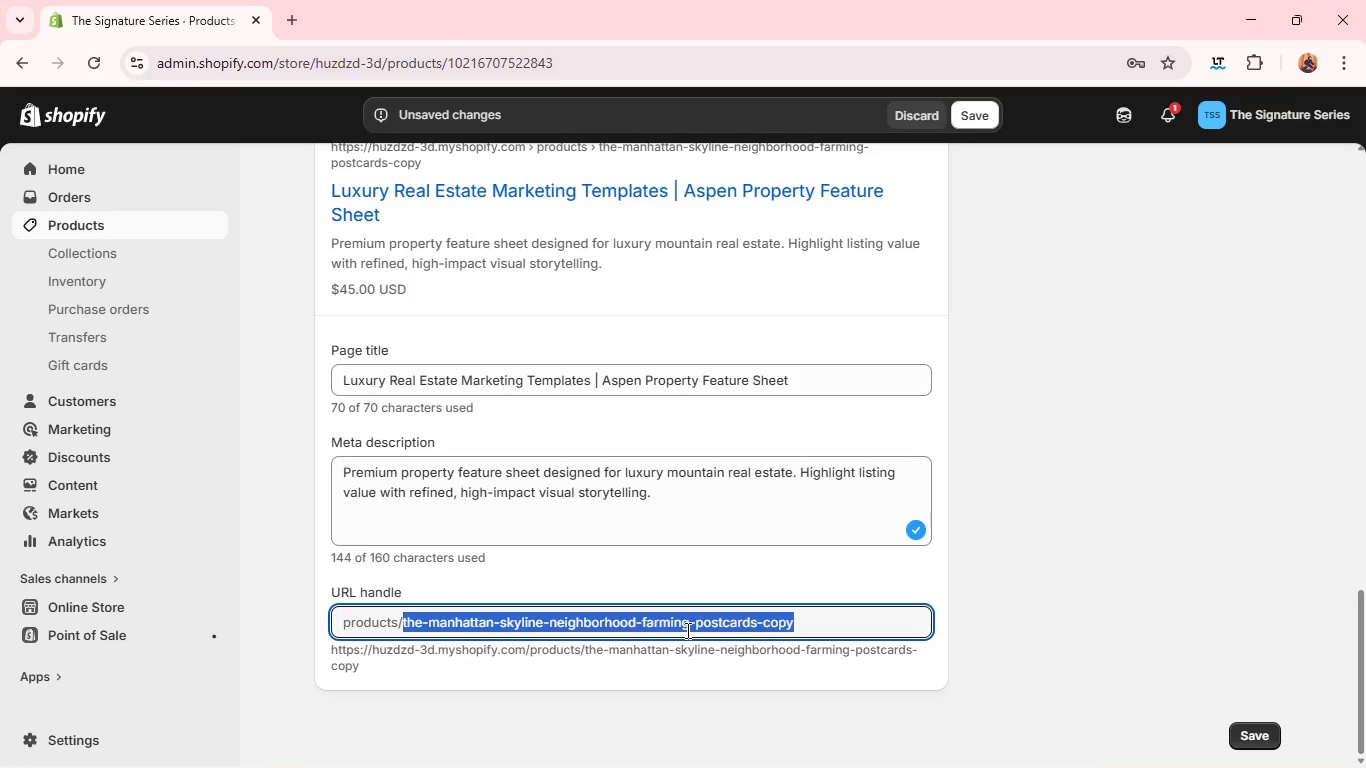 
key(Backspace)
 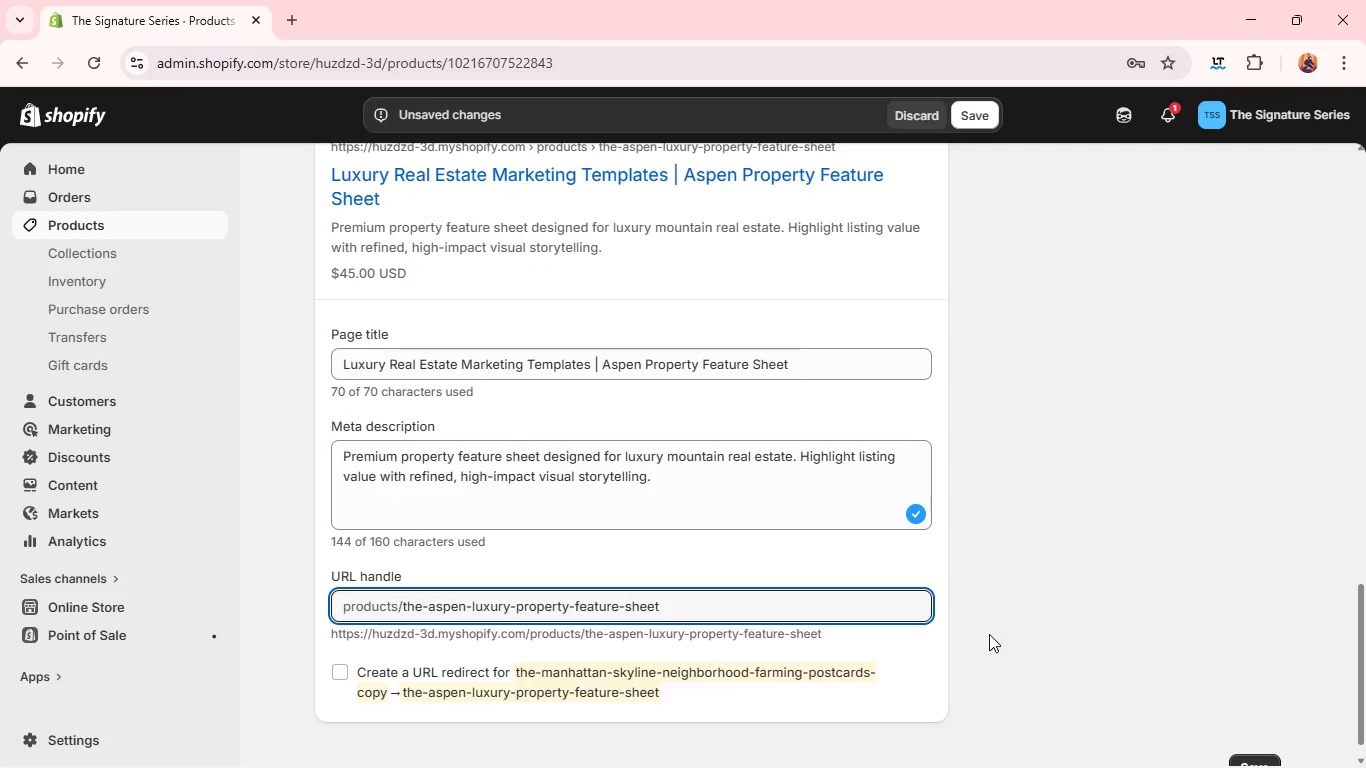 
left_click([989, 634])
 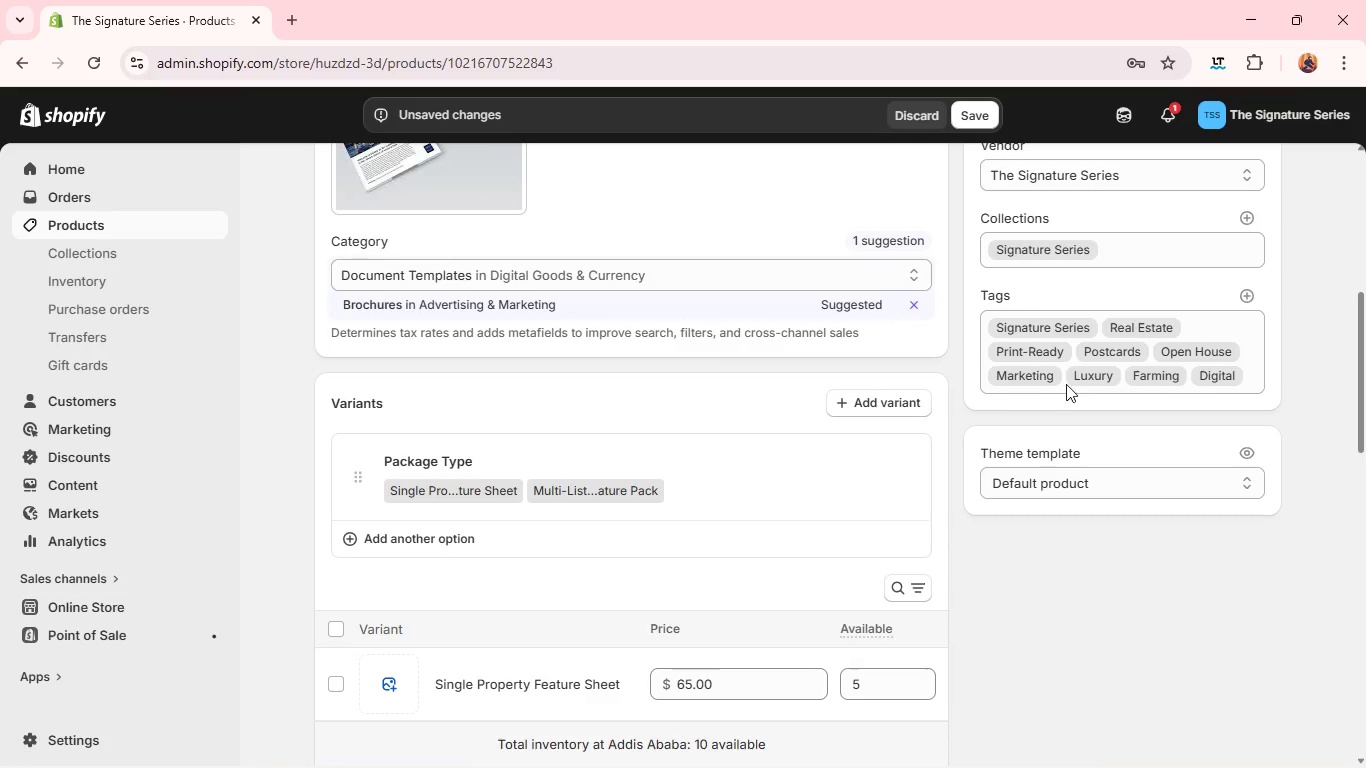 
wait(23.94)
 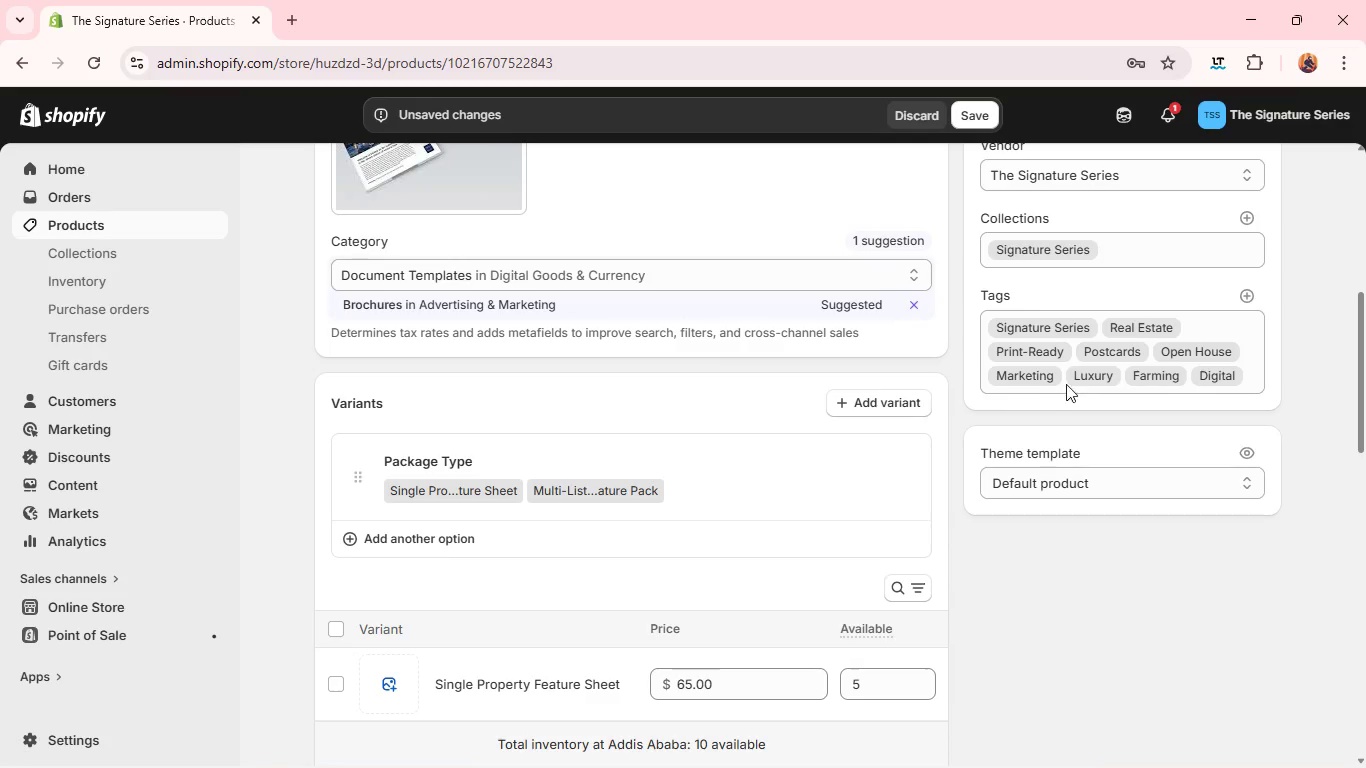 
left_click([1230, 345])
 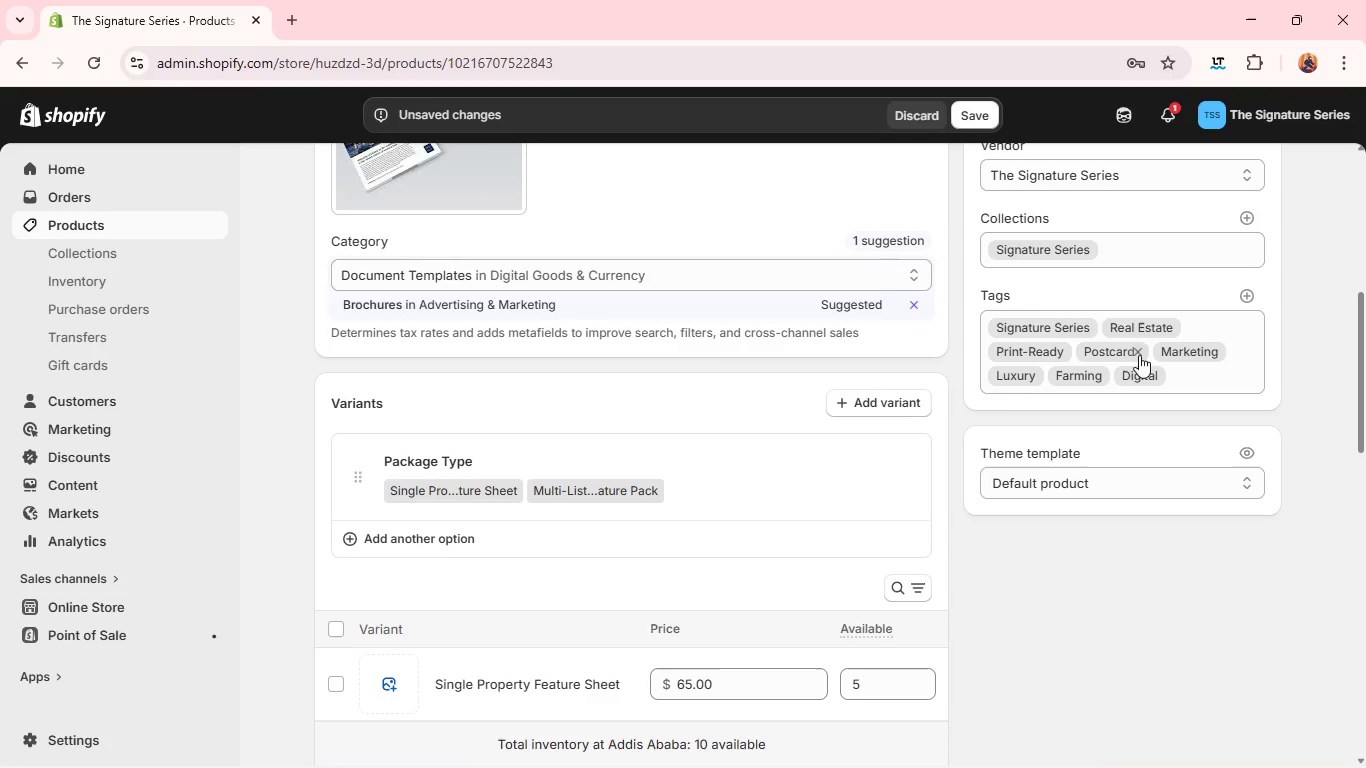 
left_click([1135, 353])
 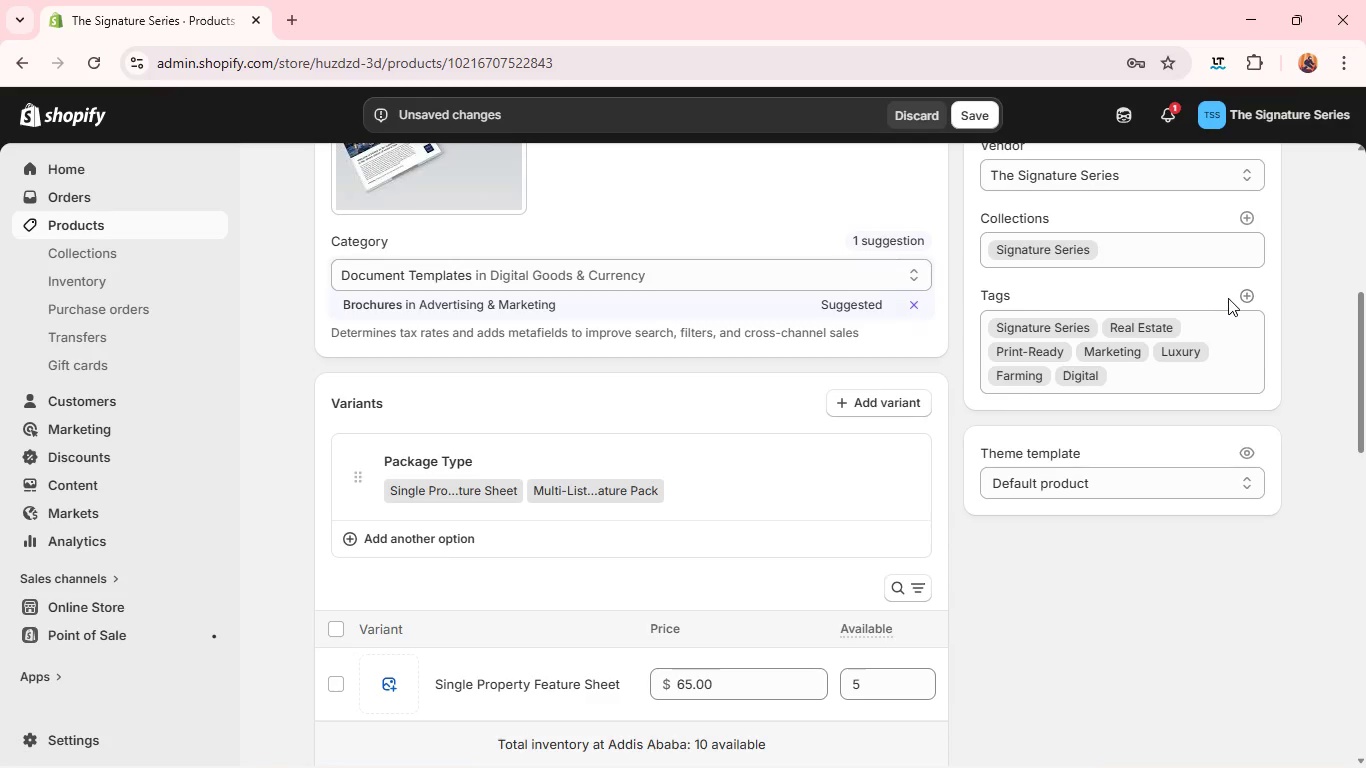 
wait(26.59)
 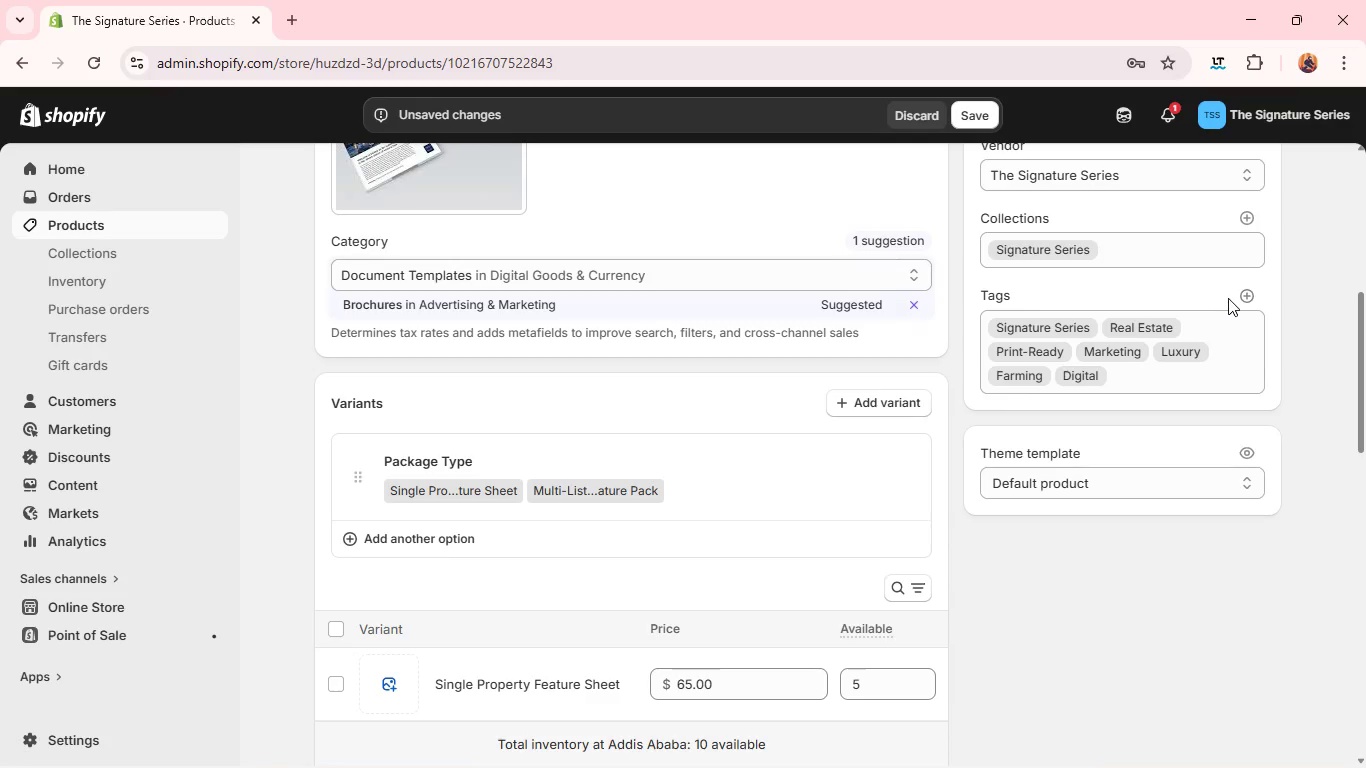 
left_click([1246, 296])
 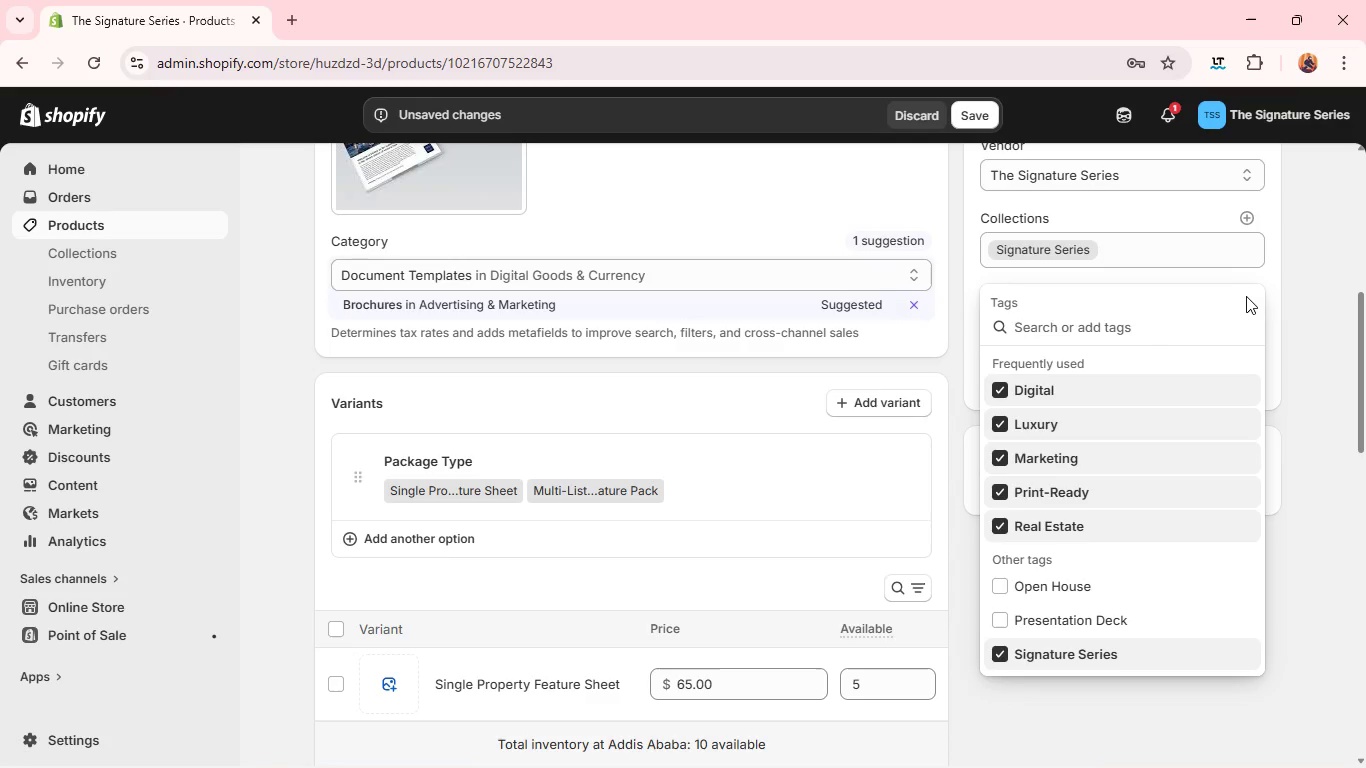 
type(Feature Sheet)
 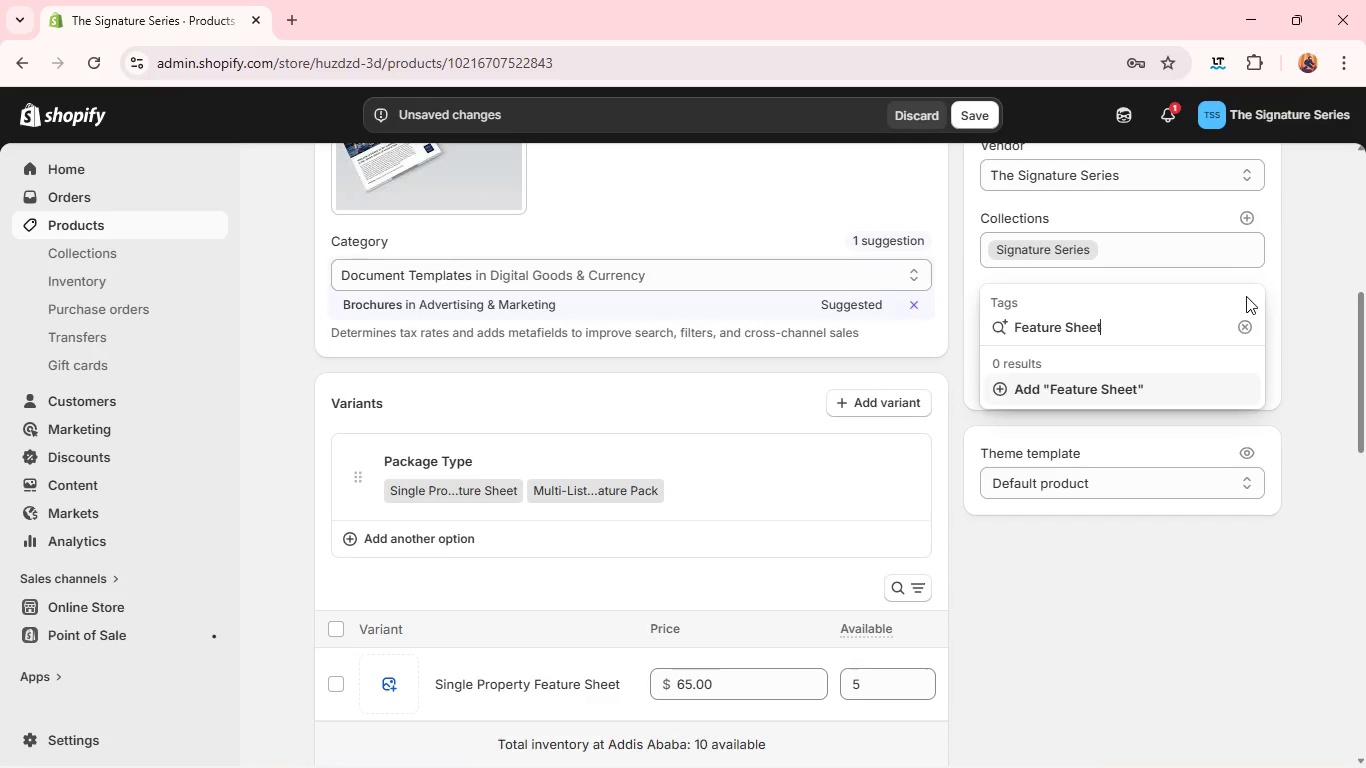 
 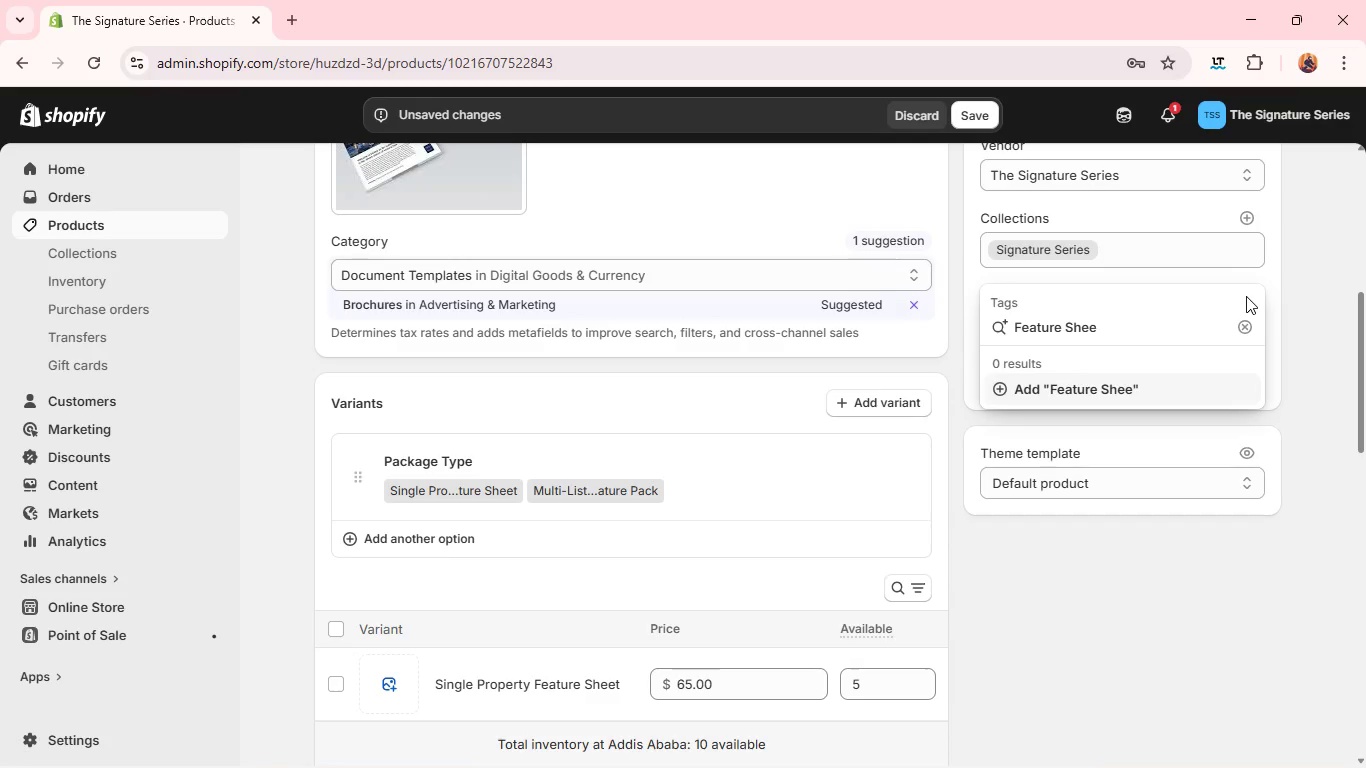 
key(Enter)
 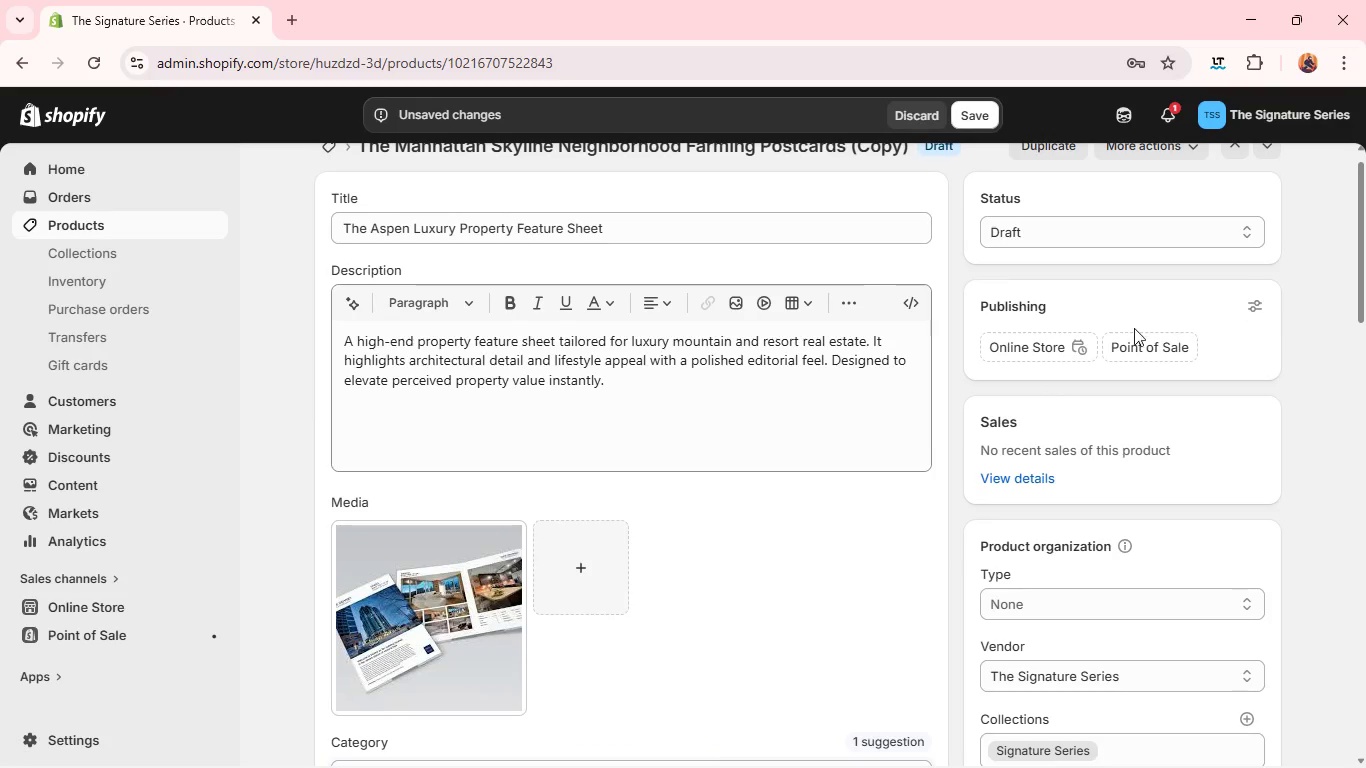 
wait(7.72)
 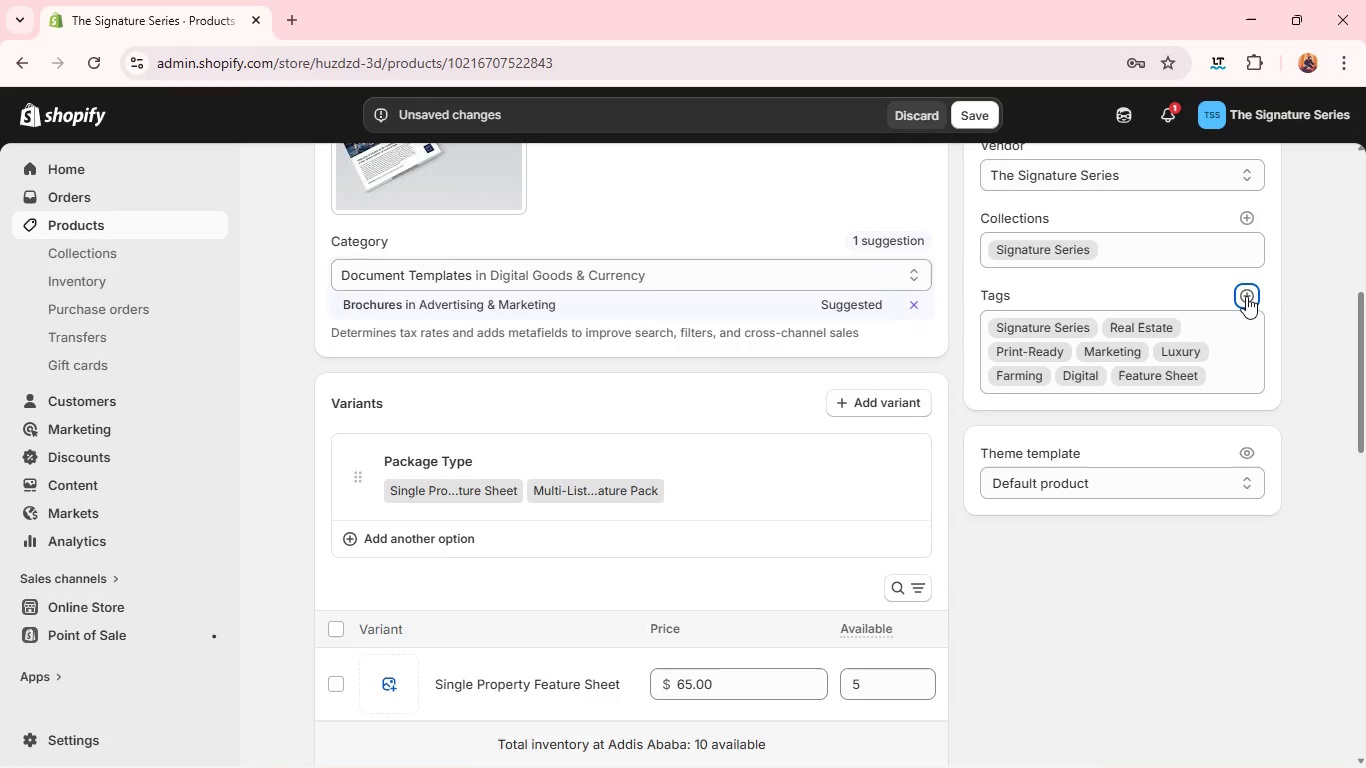 
left_click([1091, 259])
 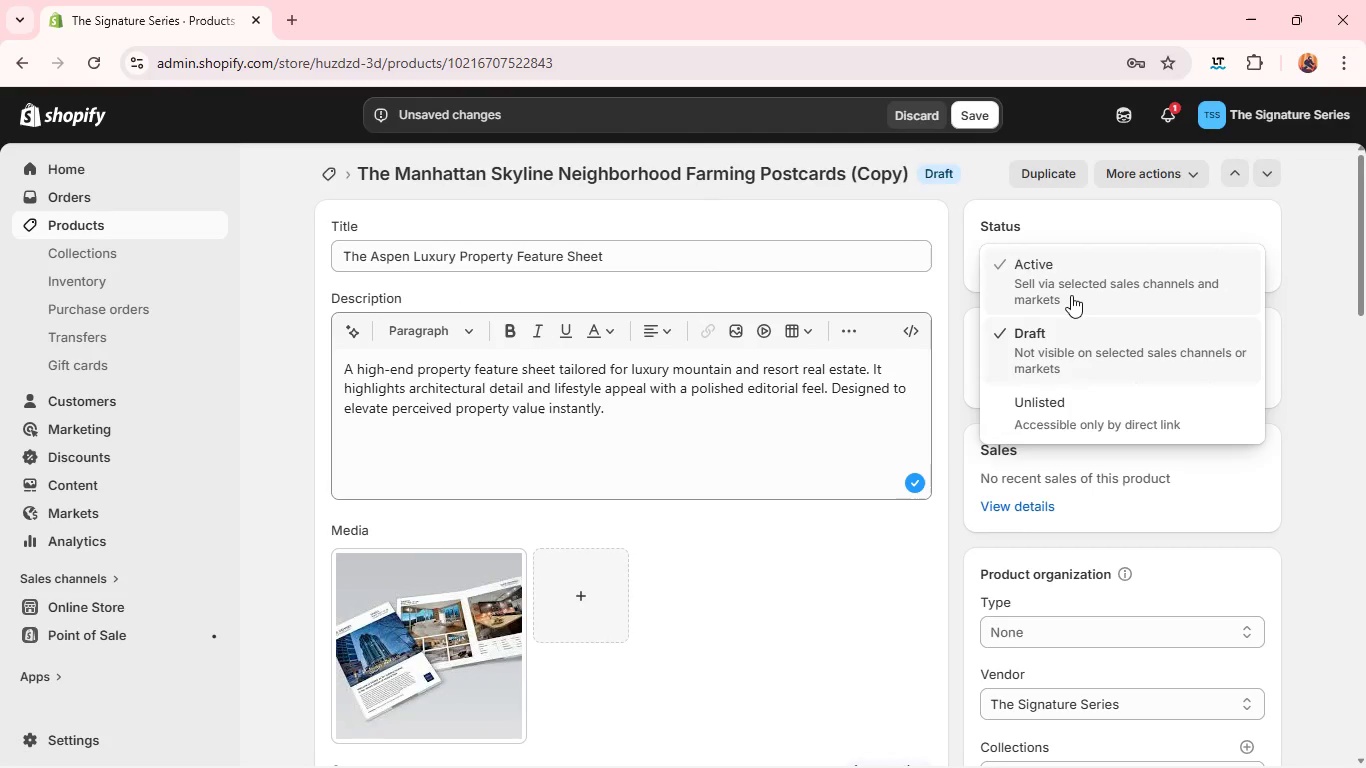 
left_click([1071, 295])
 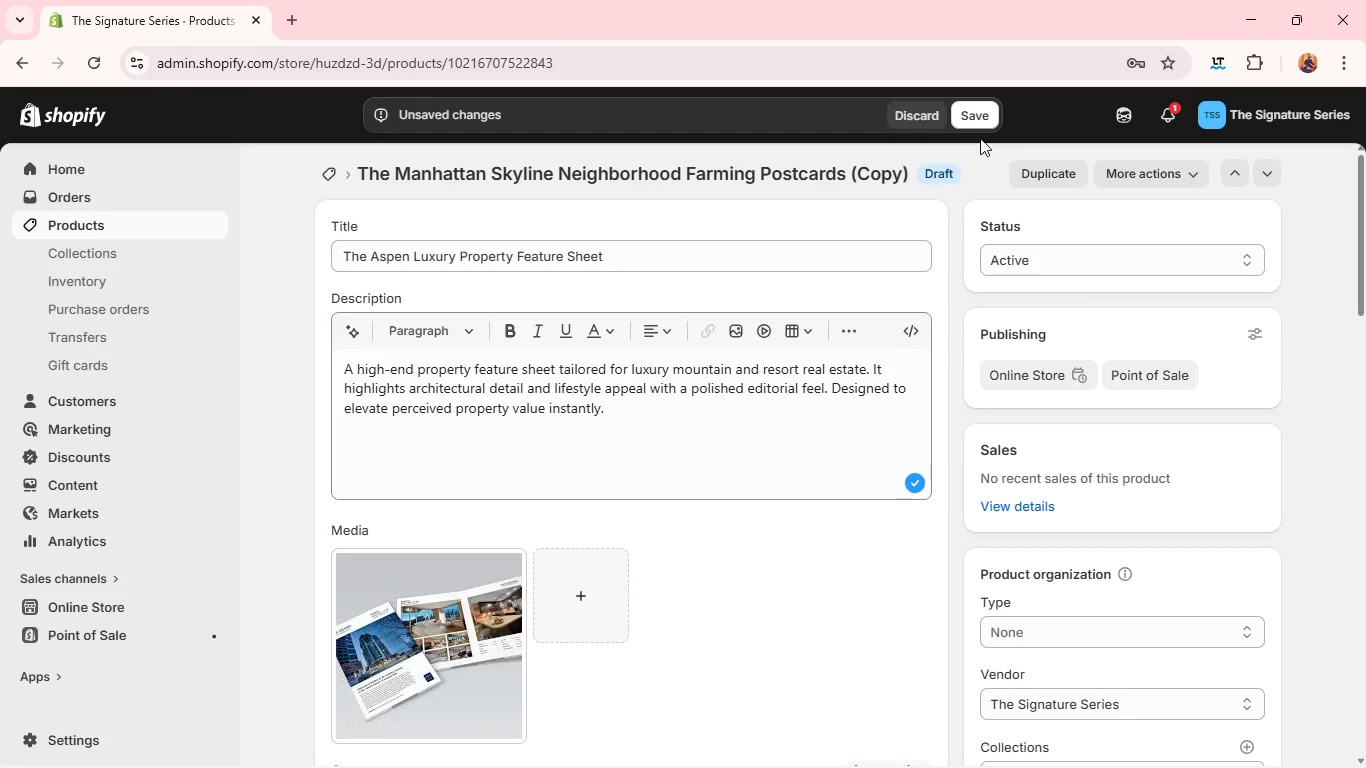 
left_click([971, 114])
 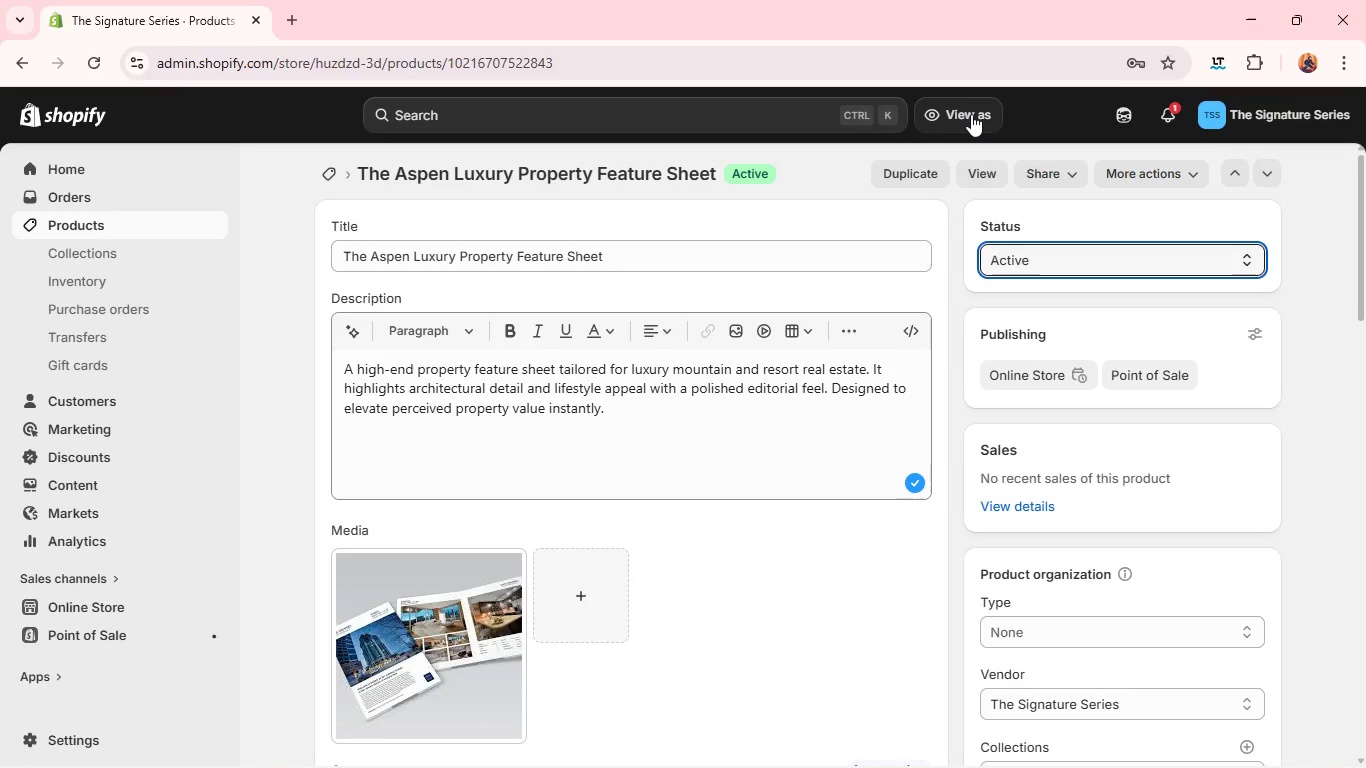 
wait(28.28)
 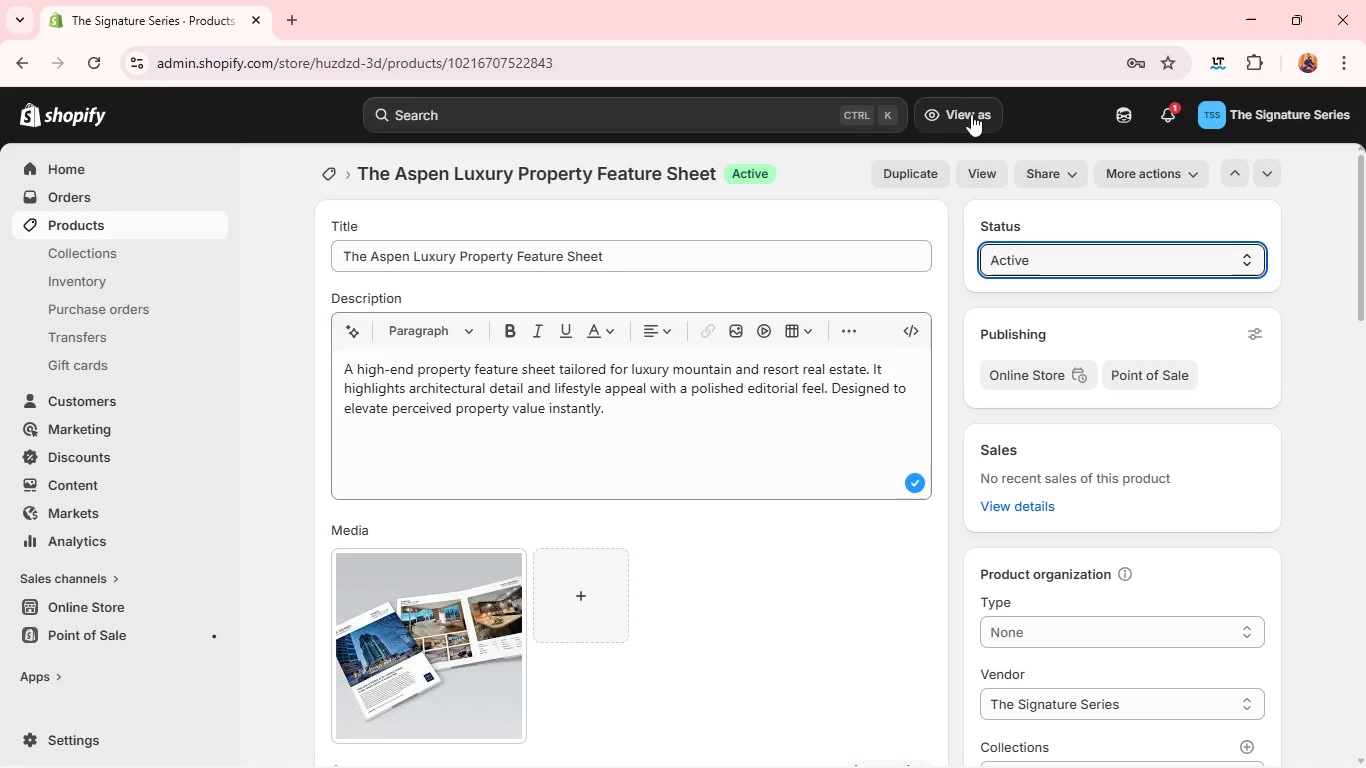 
left_click([921, 174])
 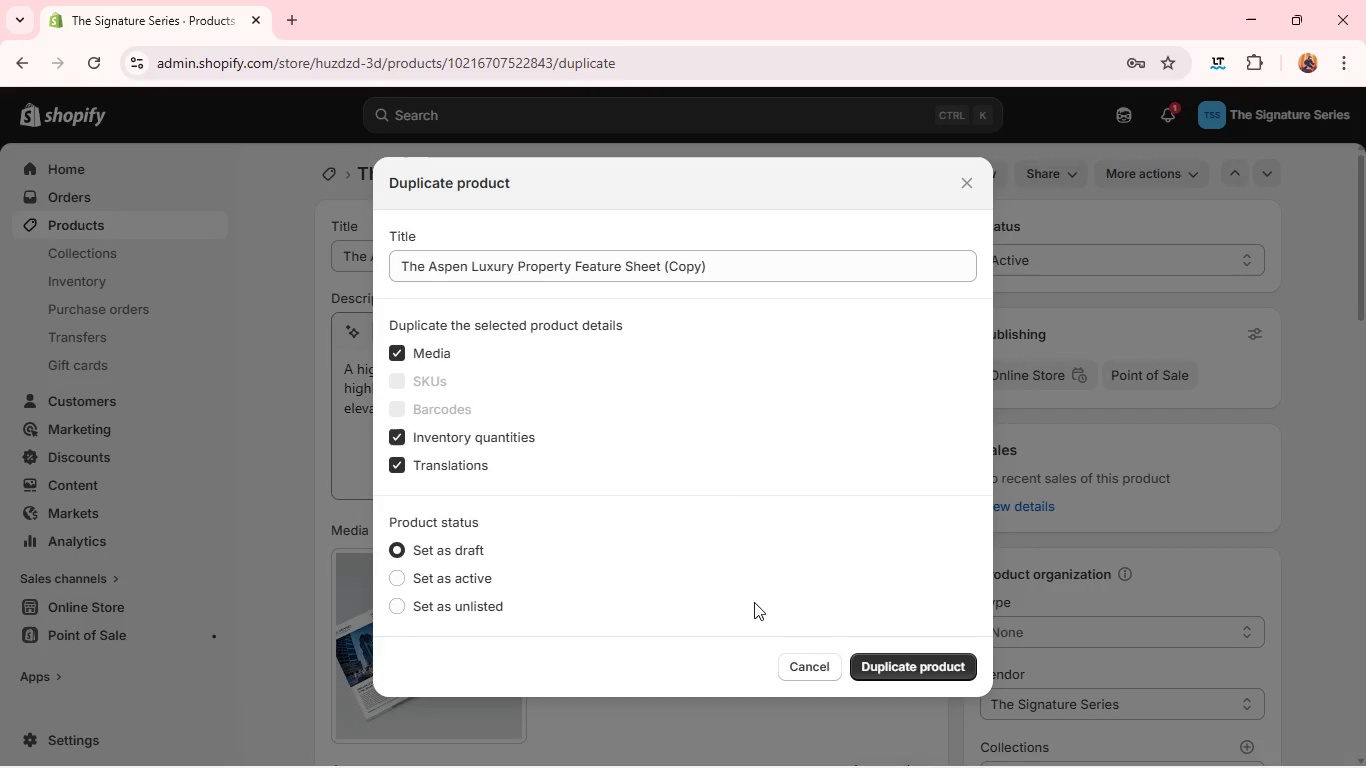 
left_click([880, 663])
 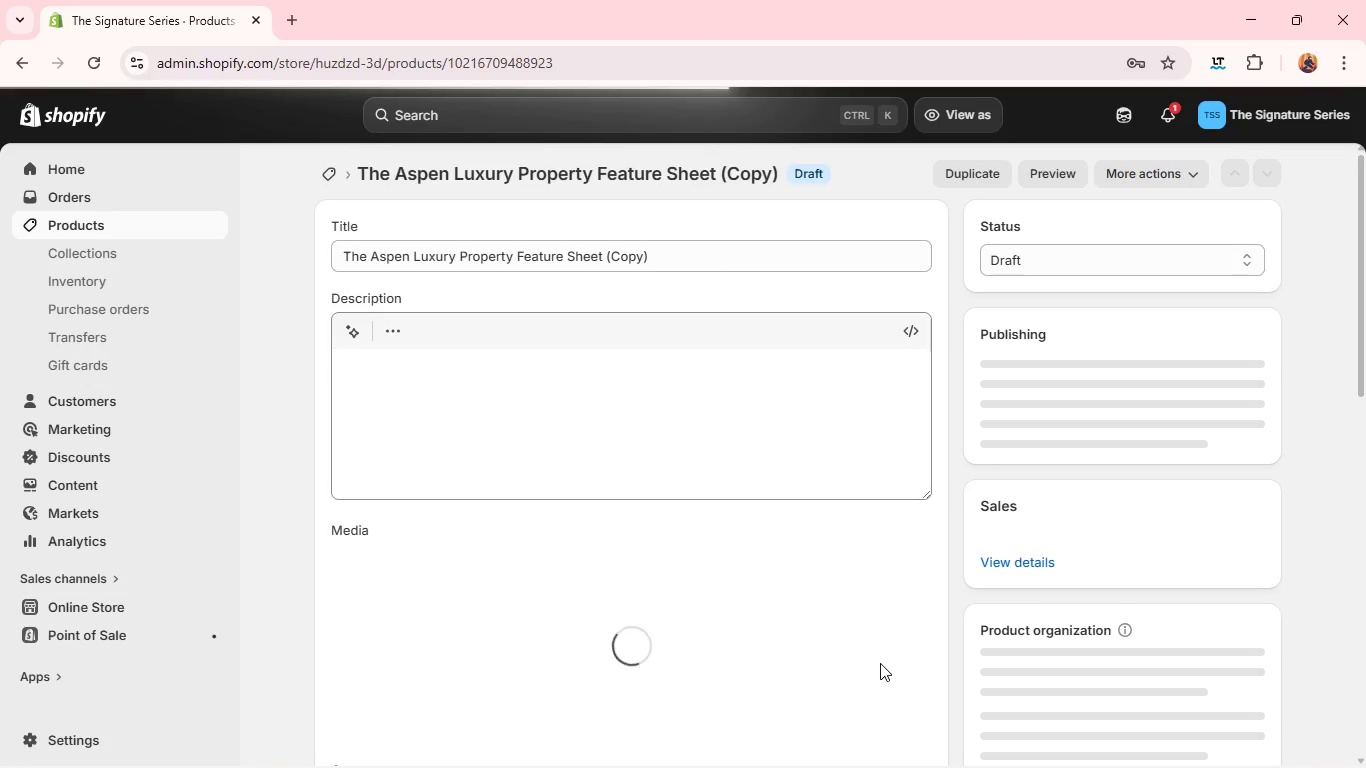 
wait(12.72)
 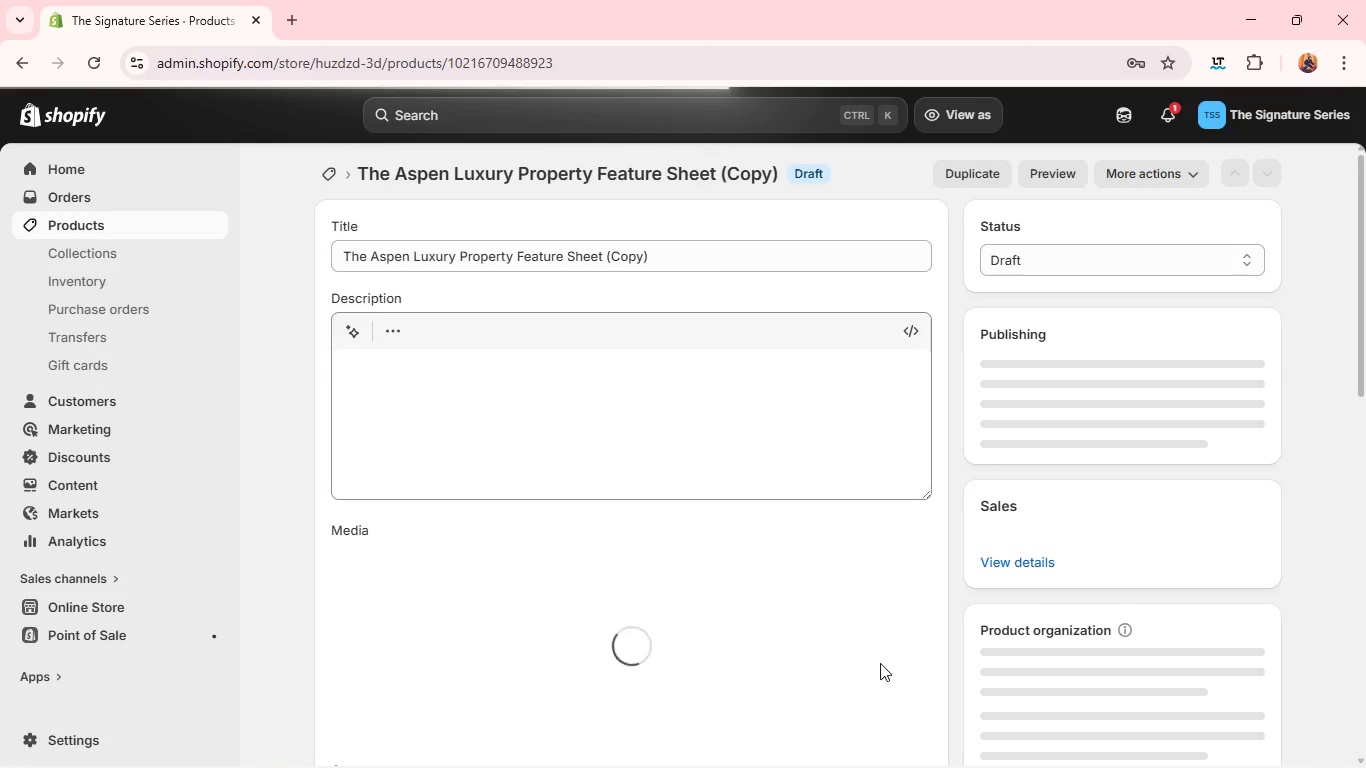 
double_click([635, 253])
 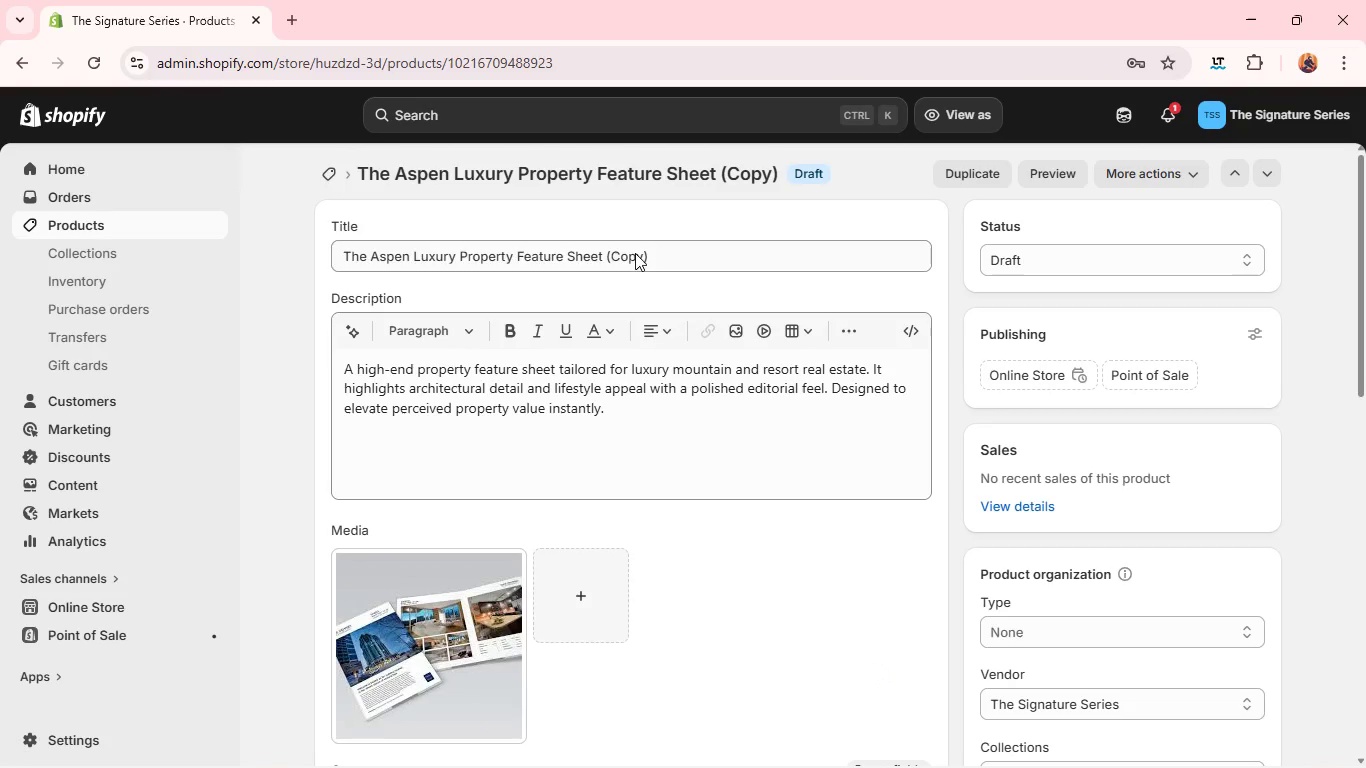 
triple_click([635, 253])
 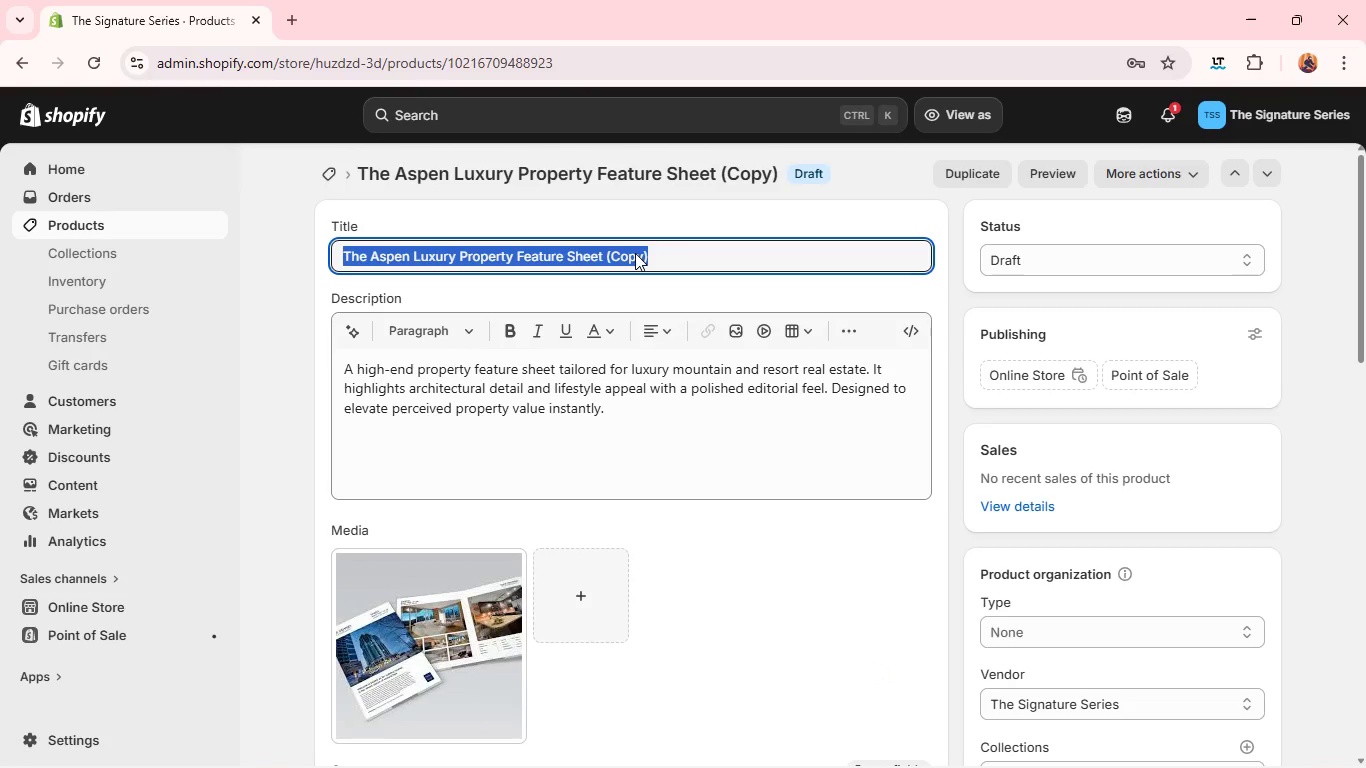 
key(Backspace)
 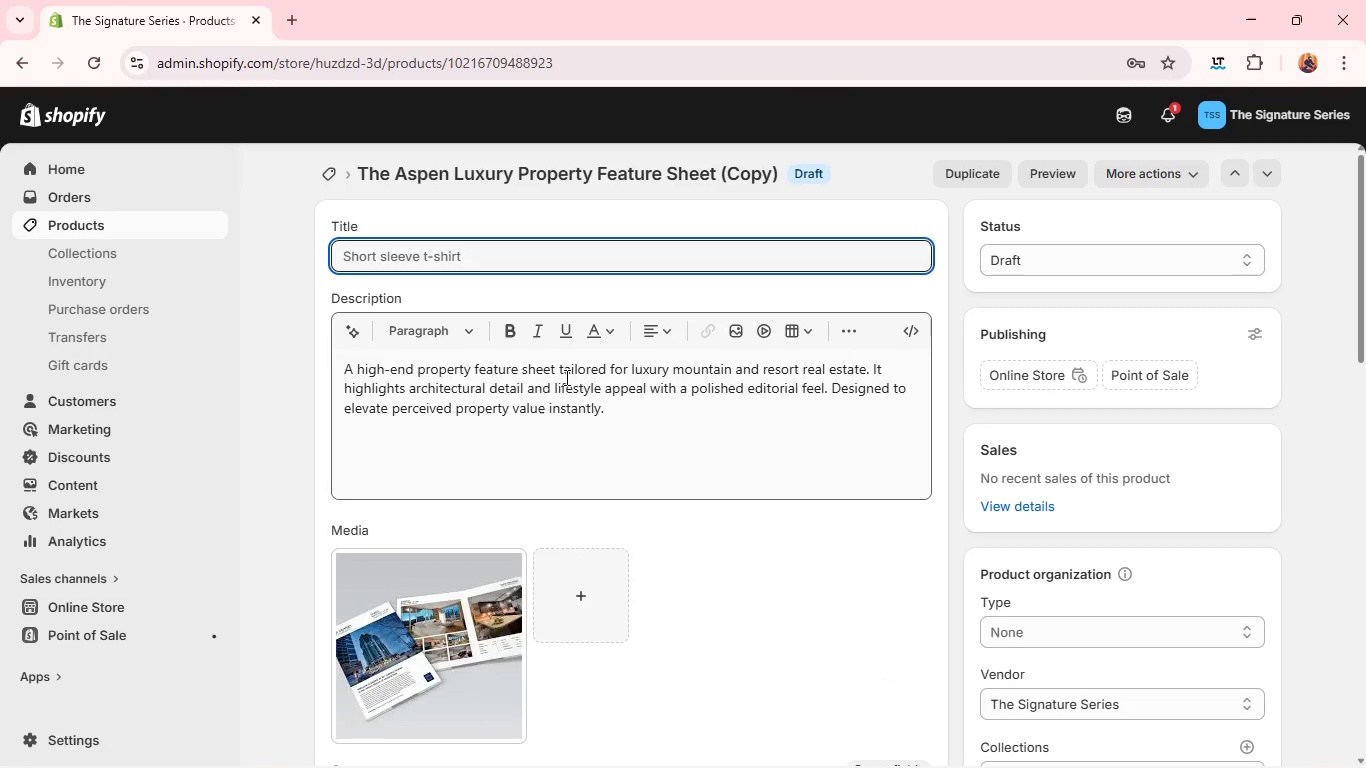 
left_click([562, 379])
 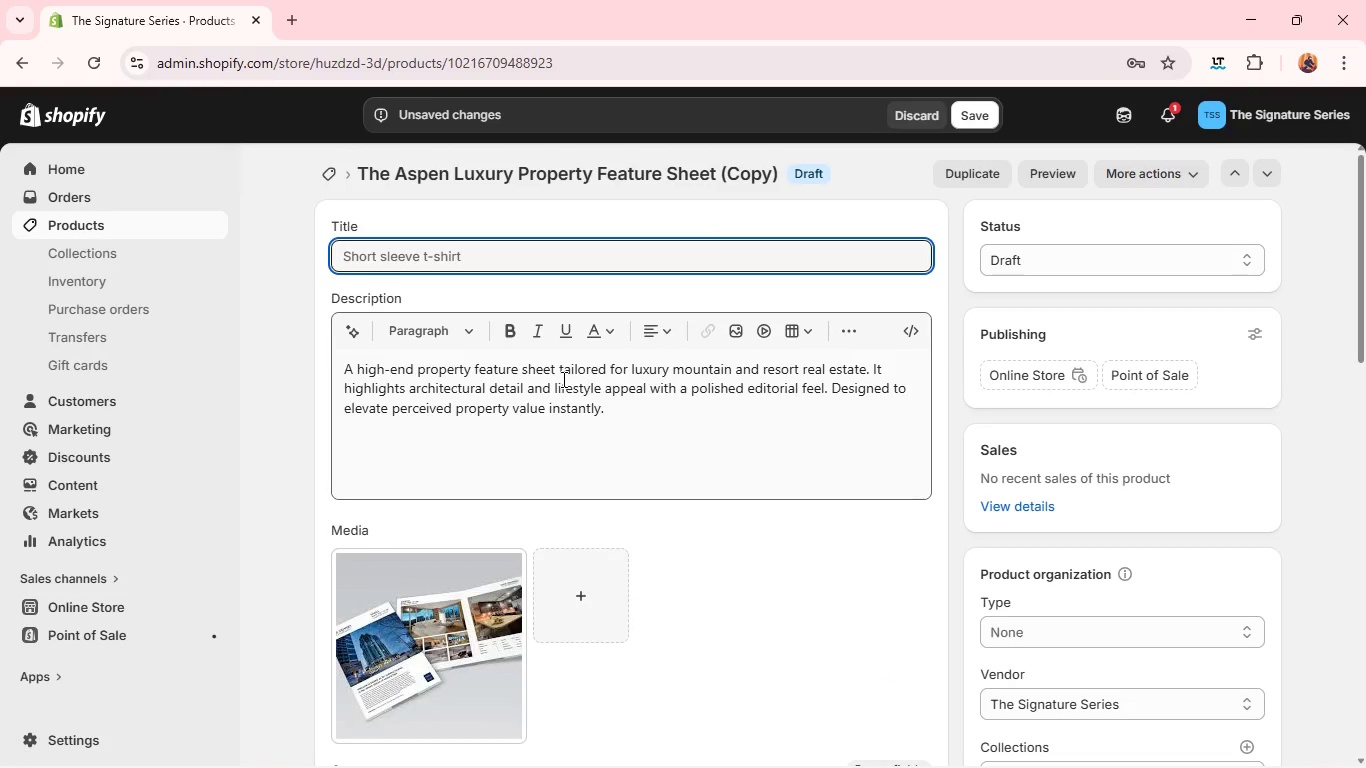 
key(Control+ControlLeft)
 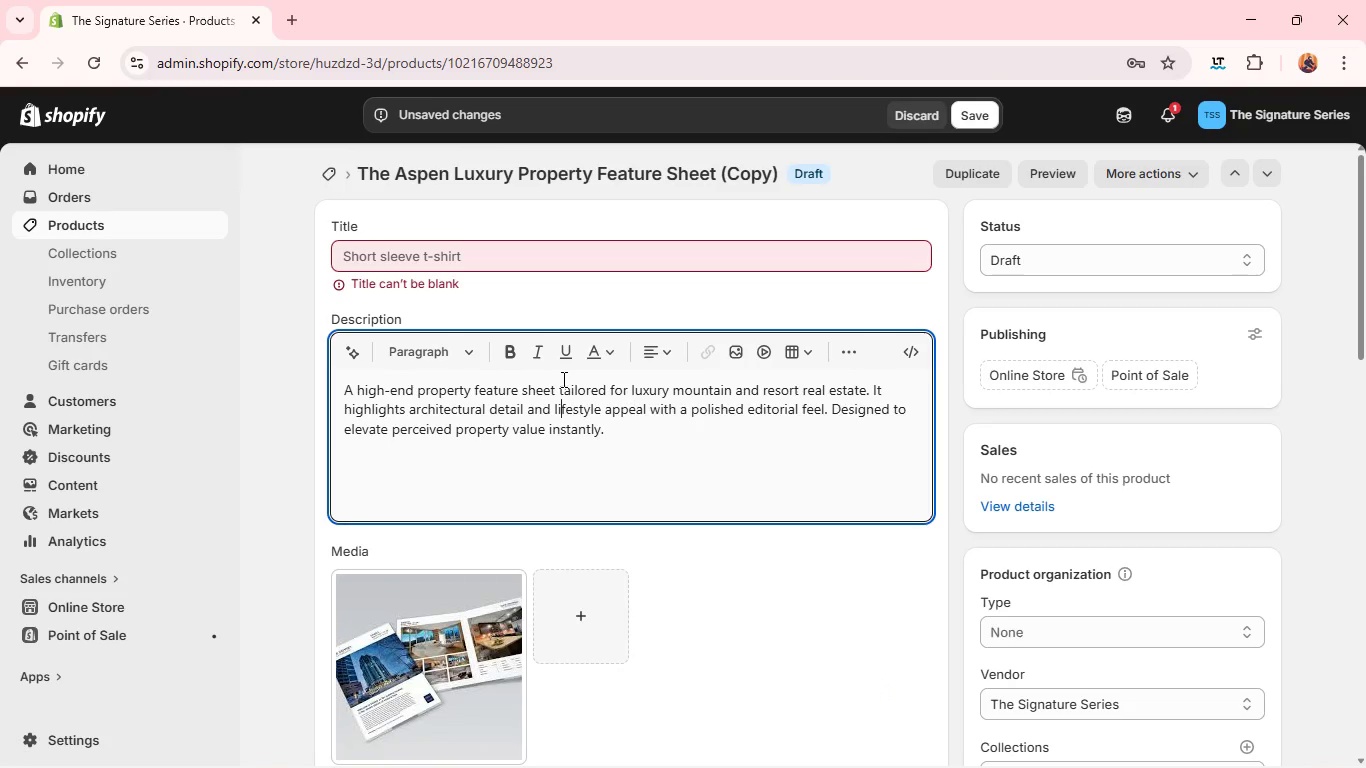 
key(Control+A)
 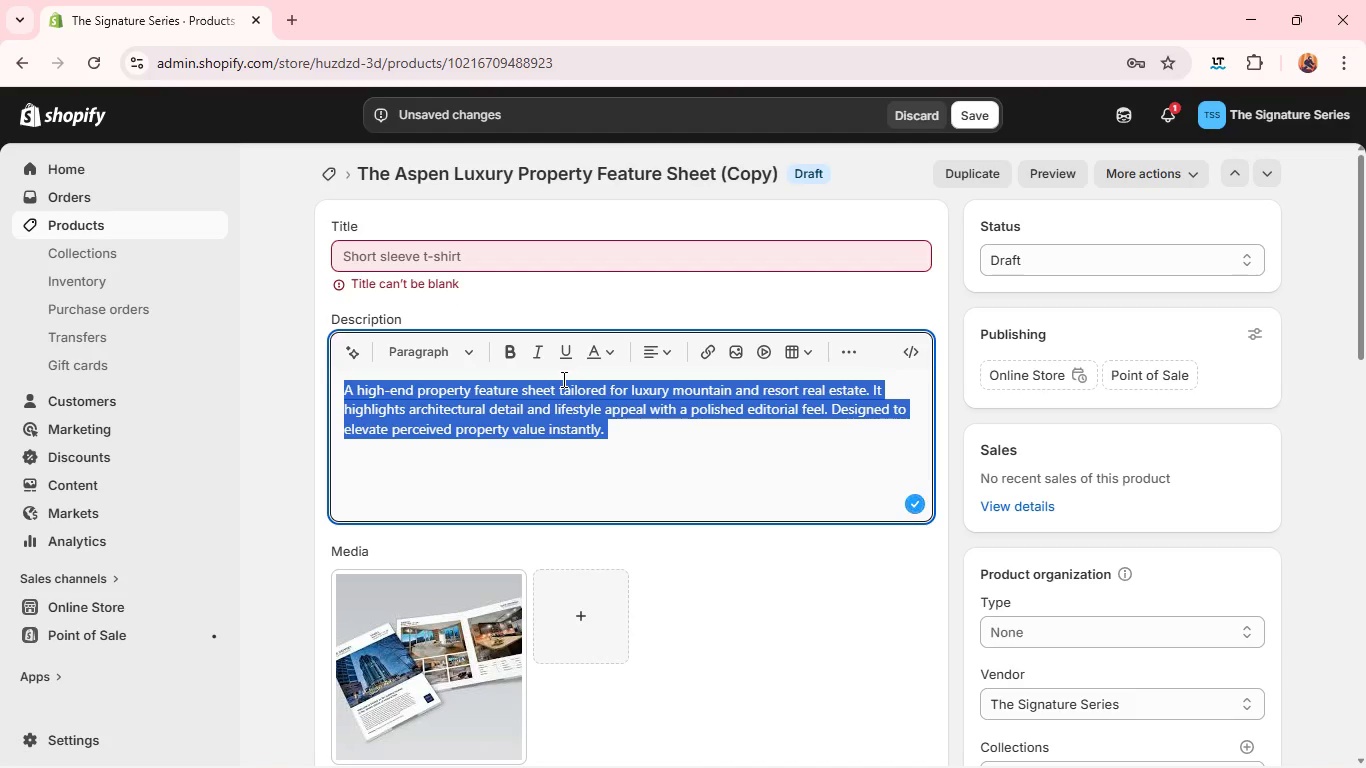 
key(Backspace)
 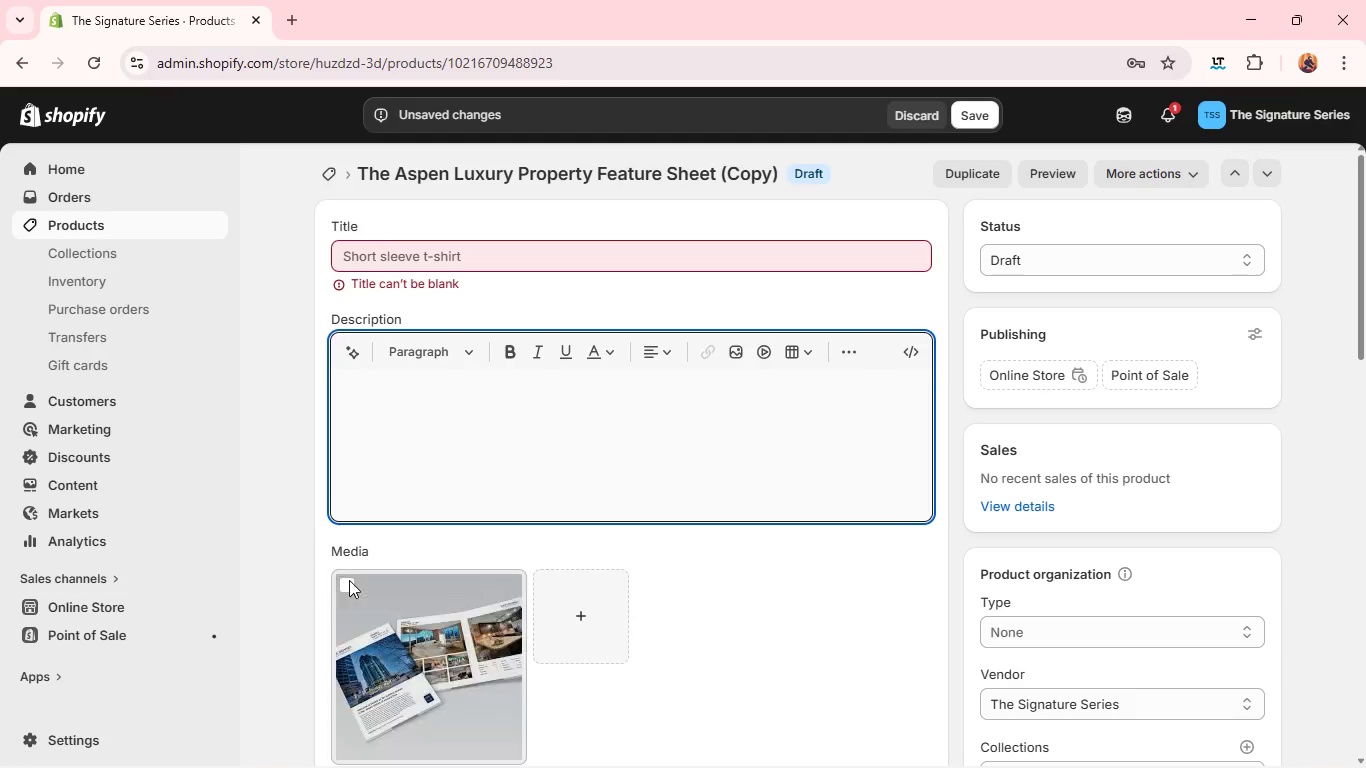 
left_click([347, 581])
 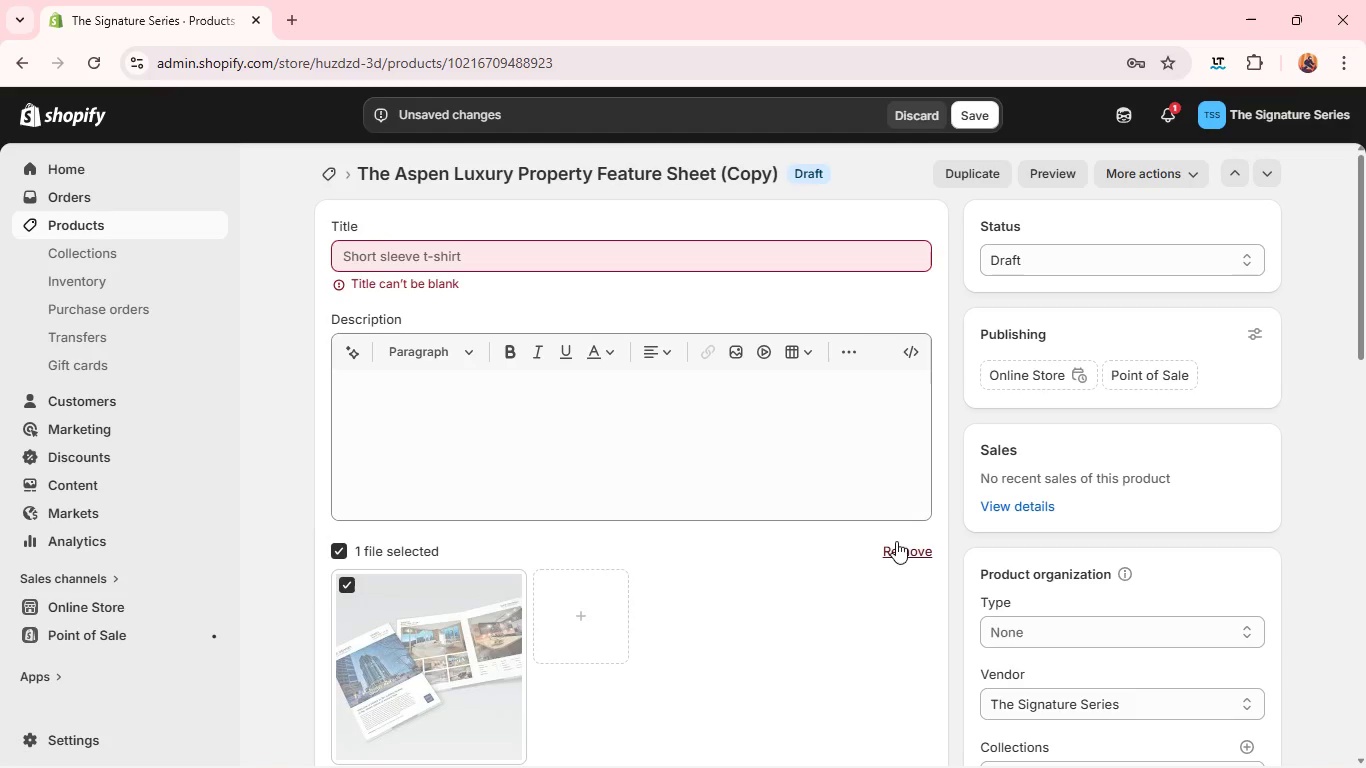 
left_click([898, 546])
 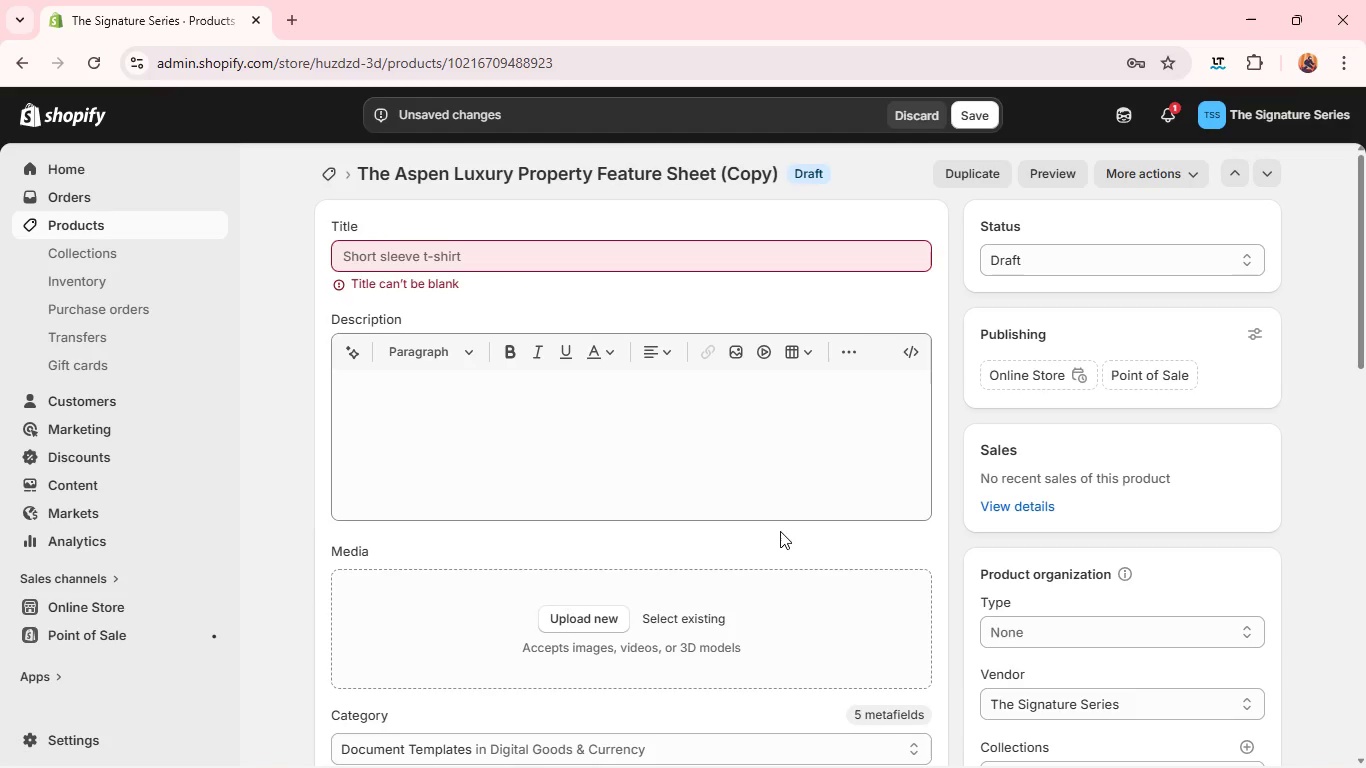 
wait(7.14)
 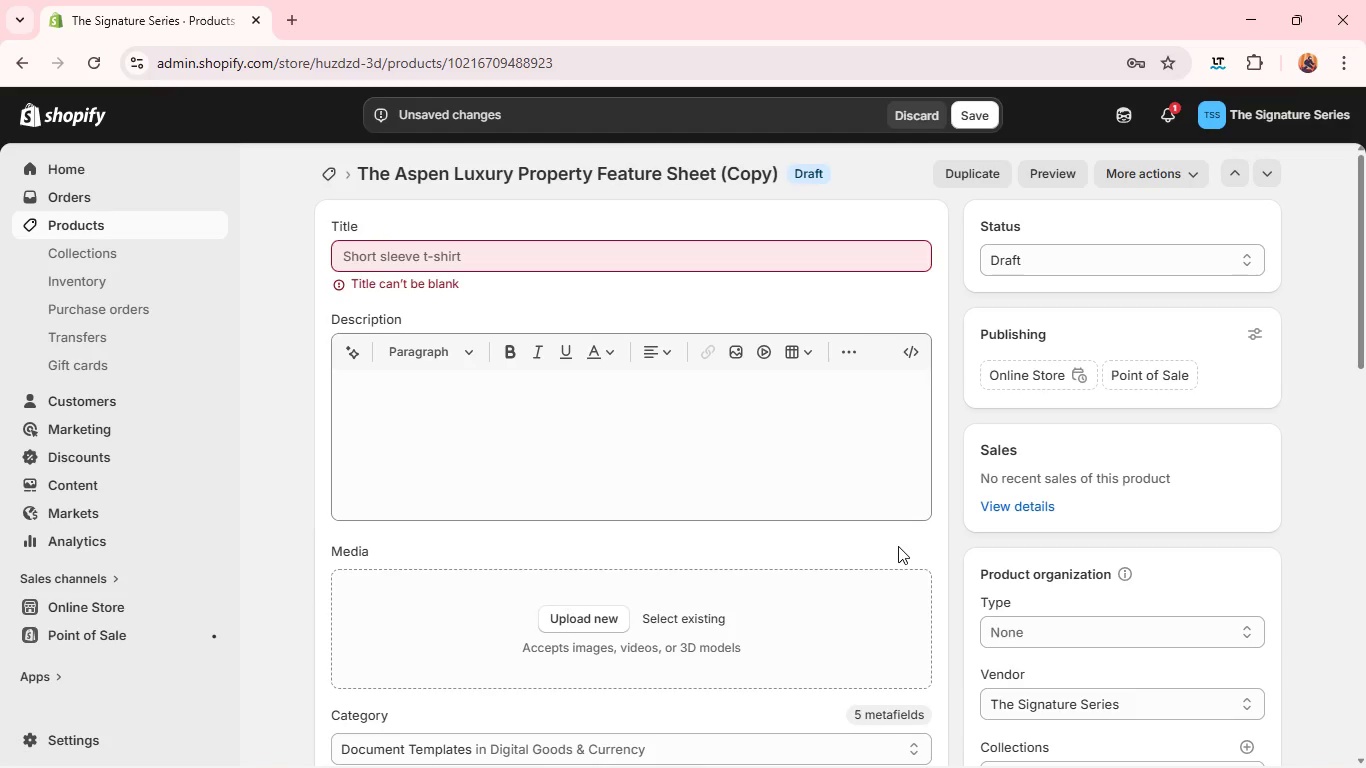 
left_click([685, 252])
 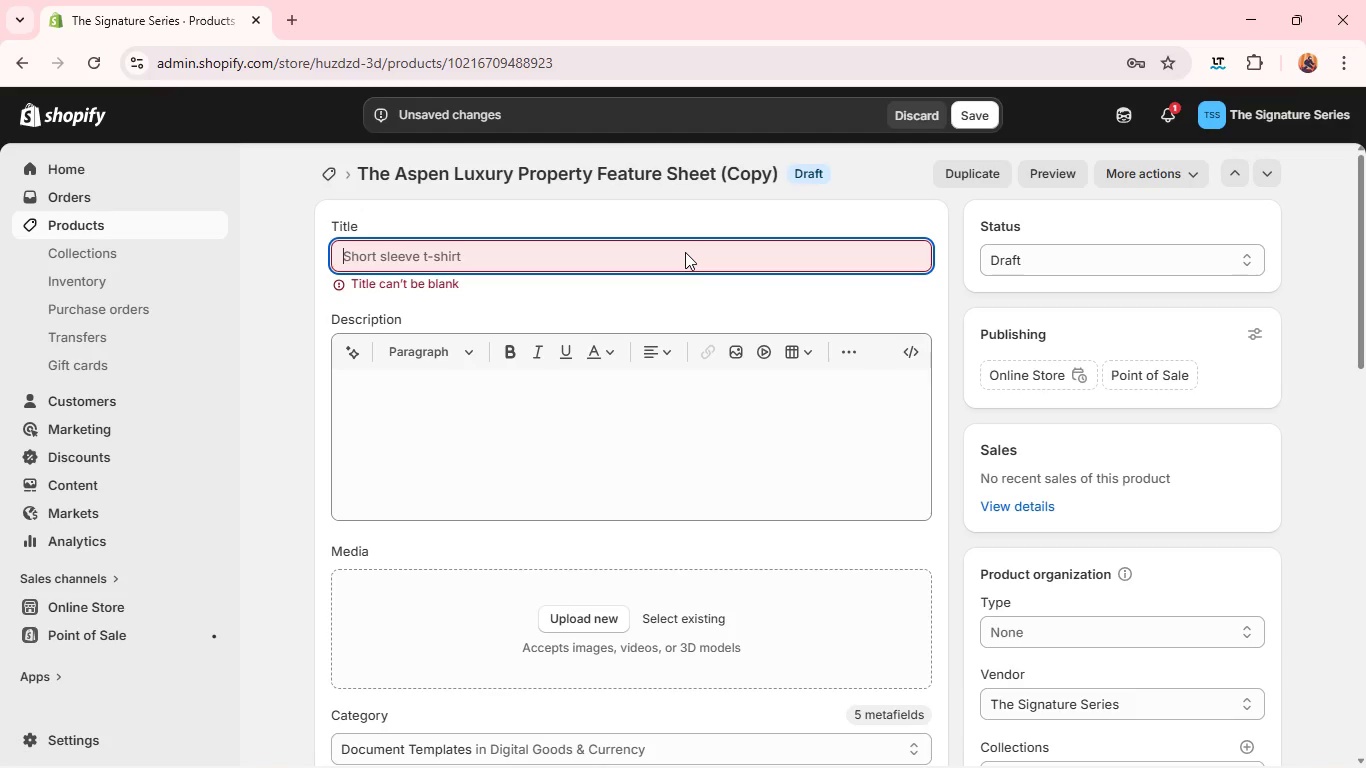 
type(The Dubai Elite Buyer Presentatin)
key(Backspace)
type(on Kit )
 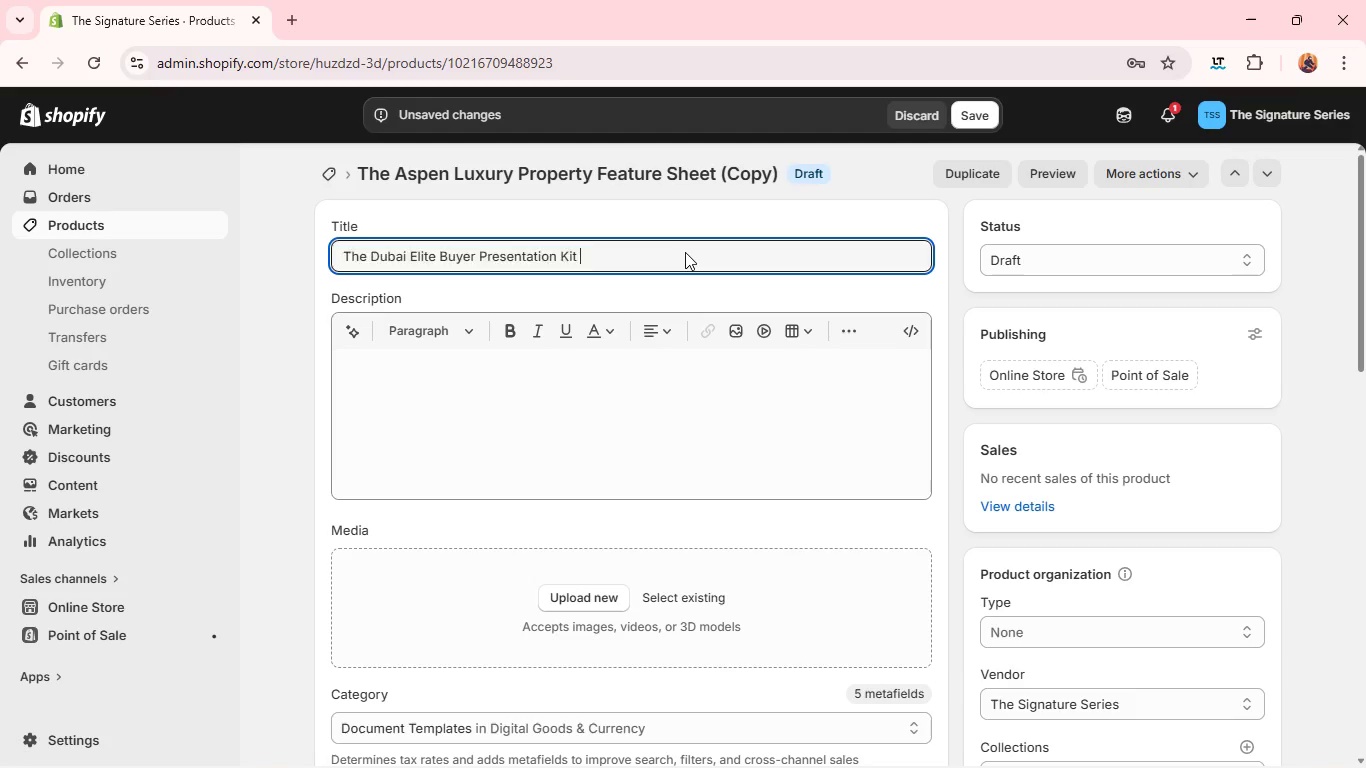 
key(Control+A)
 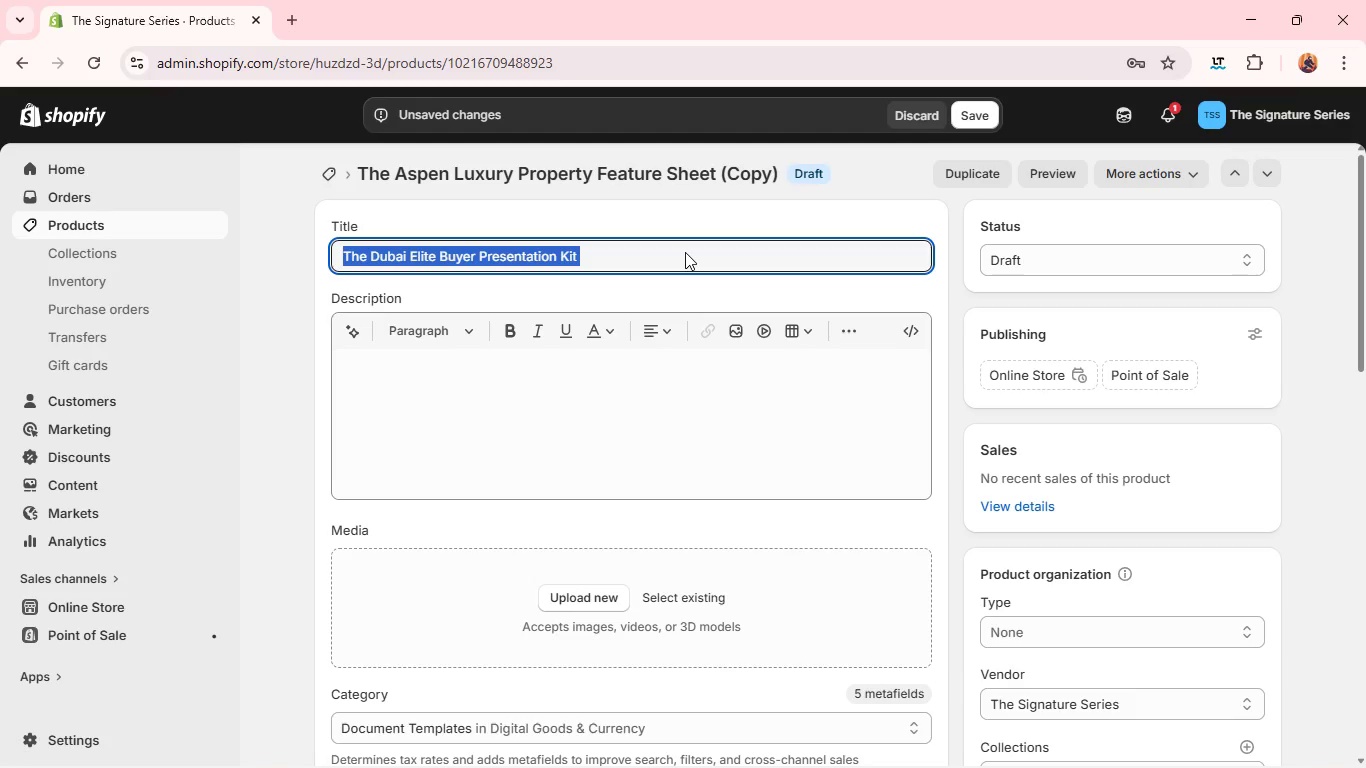 
key(Control+C)
 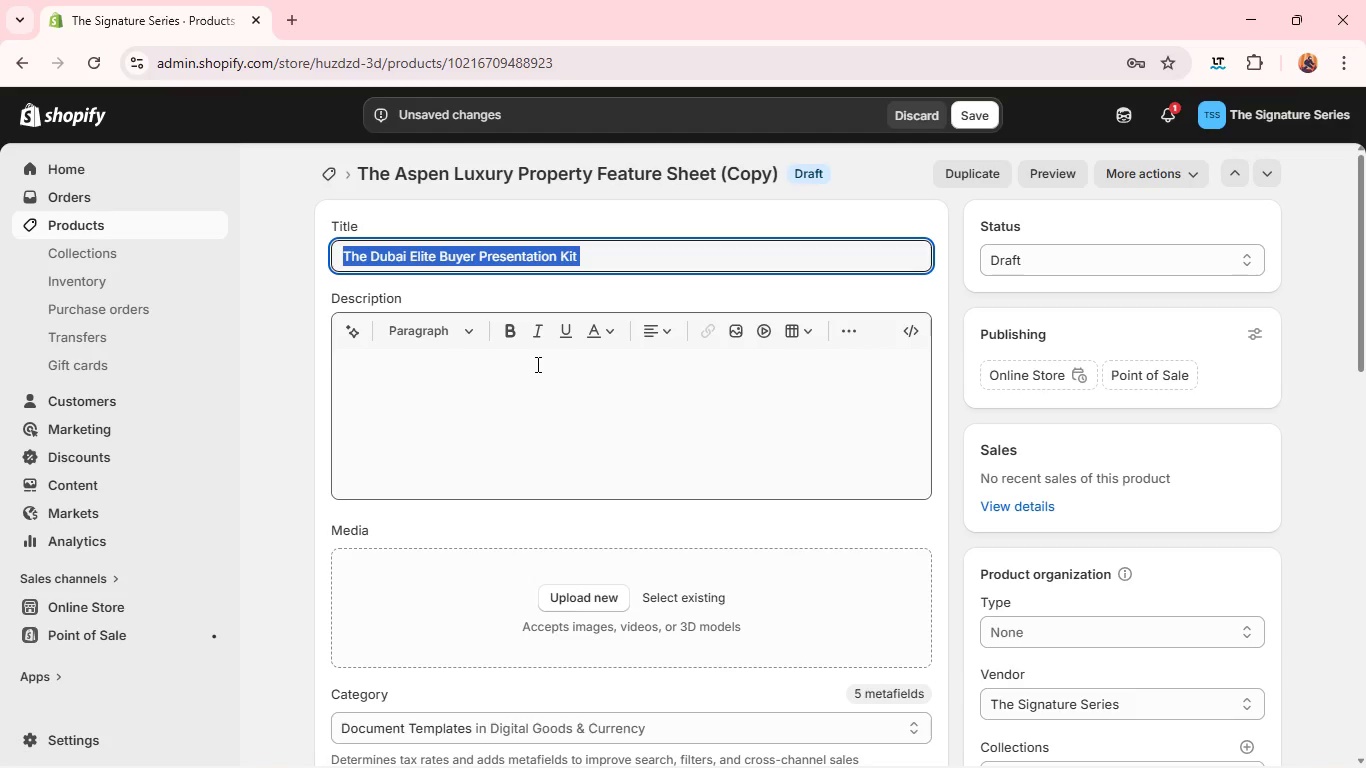 
left_click([536, 364])
 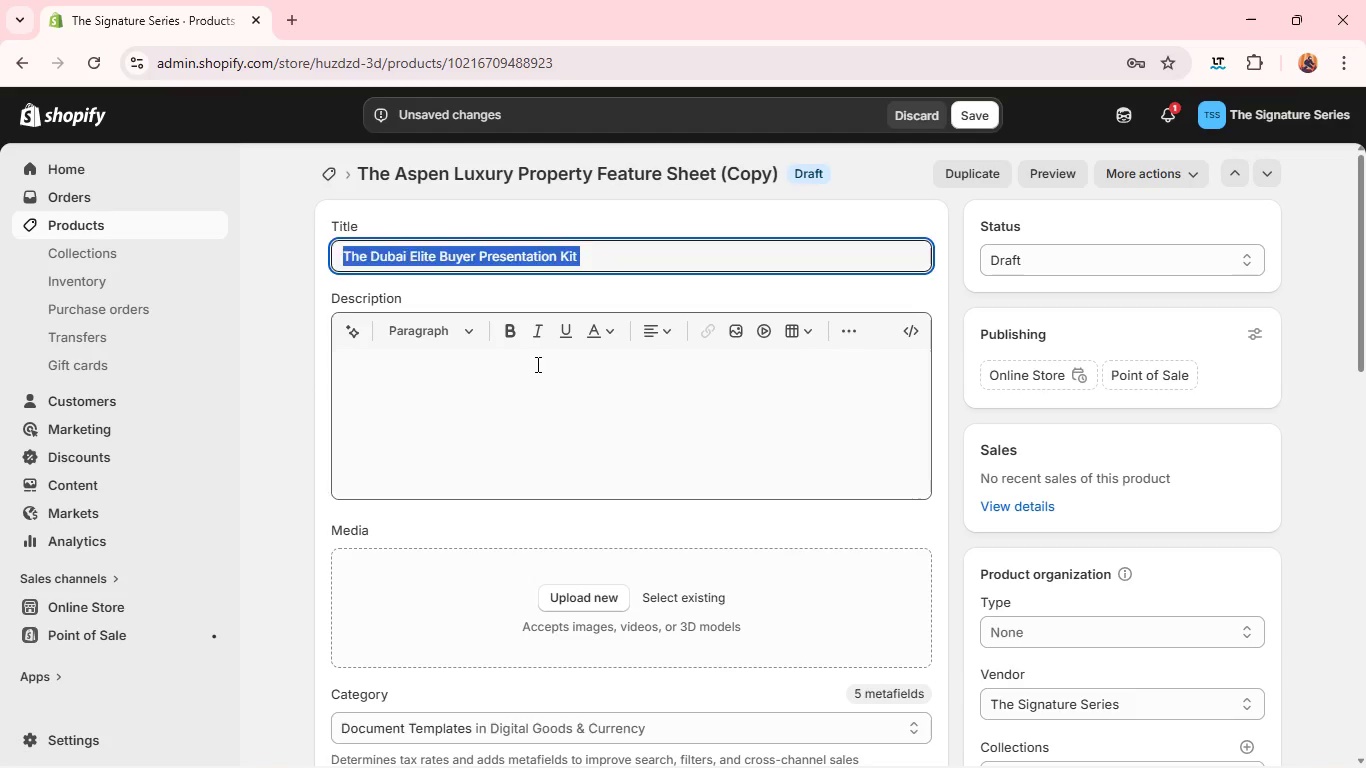 
key(Control+V)
 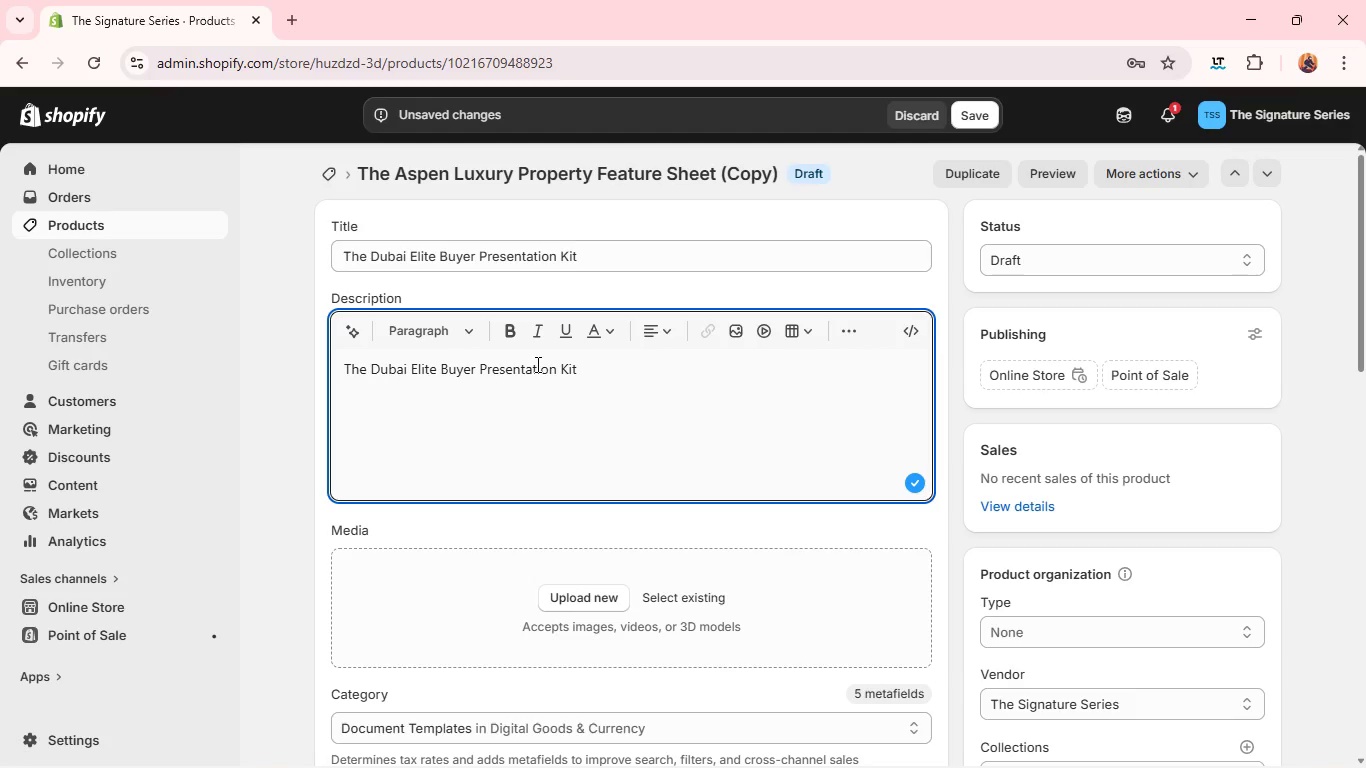 
wait(5.2)
 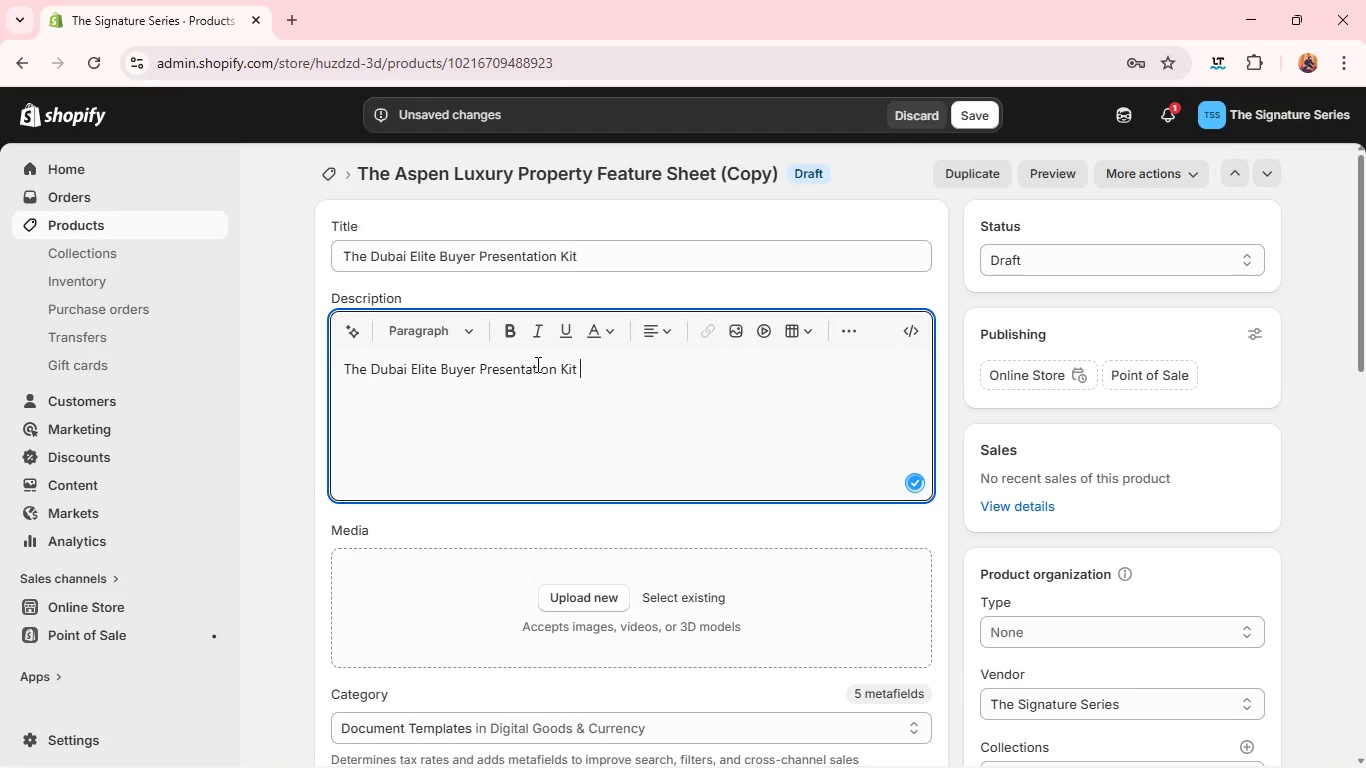 
key(Mute)
 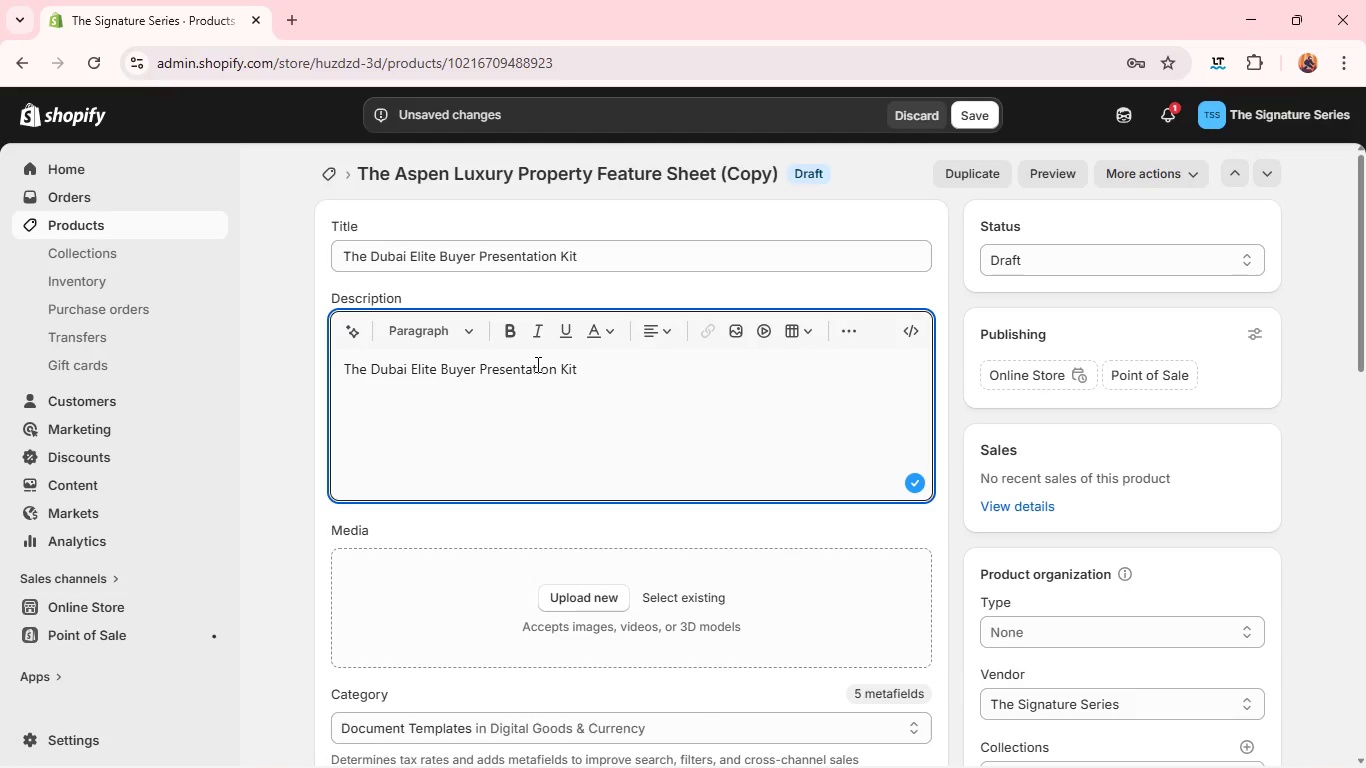 
key(Control+A)
 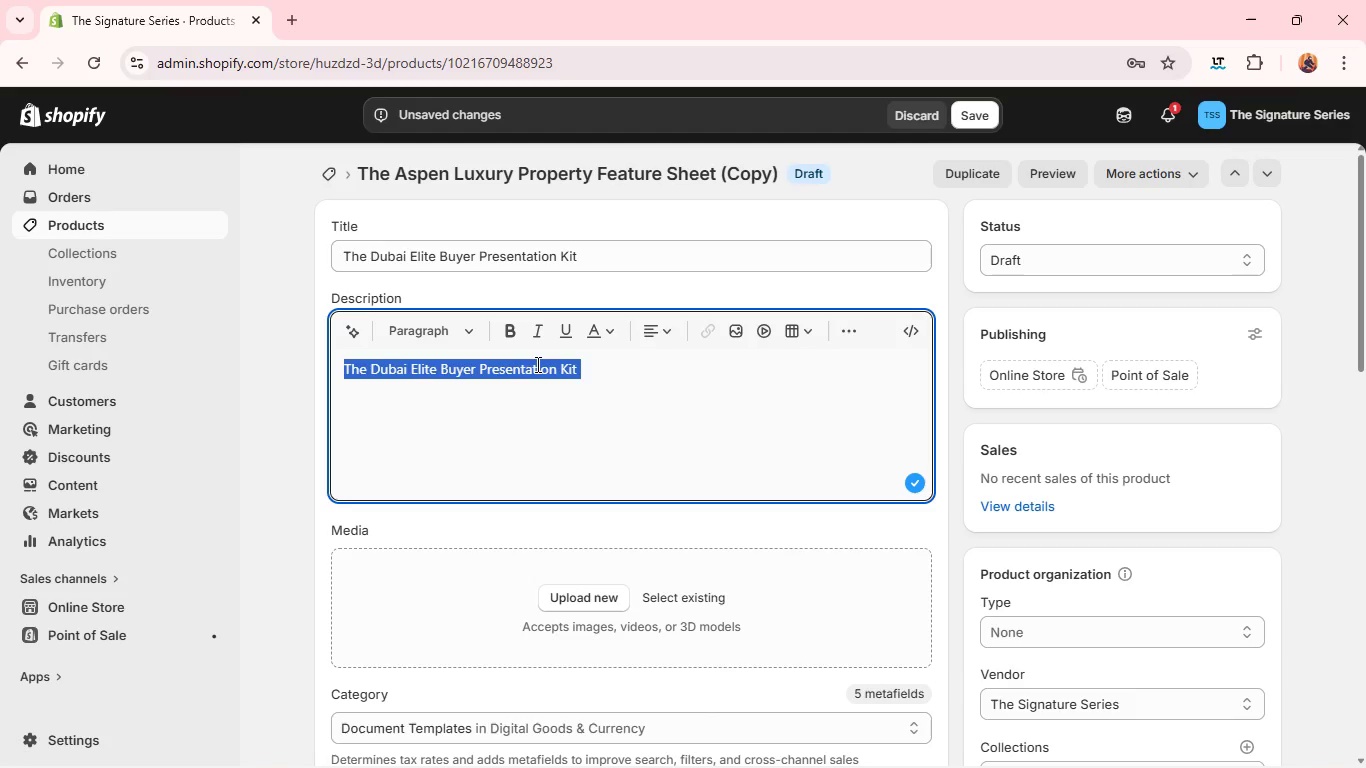 
type(A bold and modern presentation kit crafted for international luxury re[Mute]al eastate markets. It combine sharp visuals wo)
key(Backspace)
type(ith)
 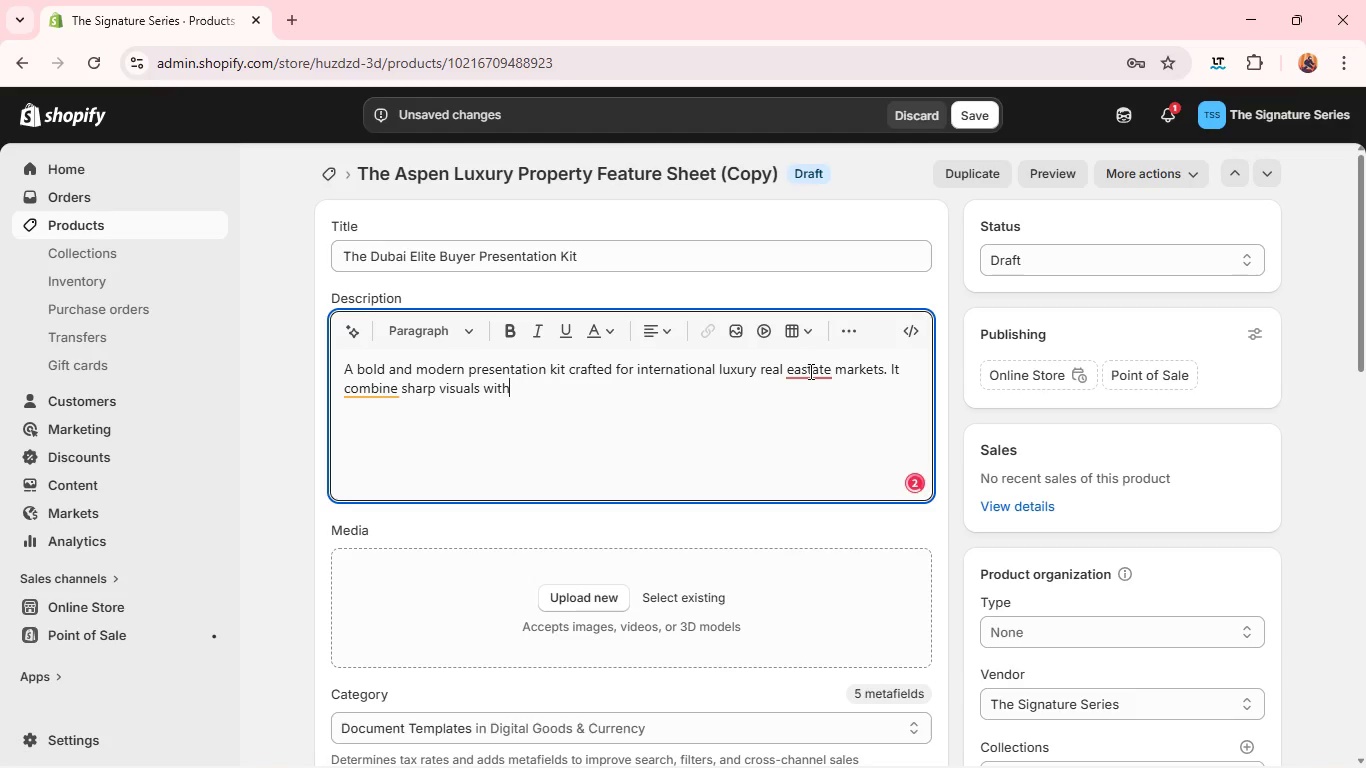 
left_click([810, 370])
 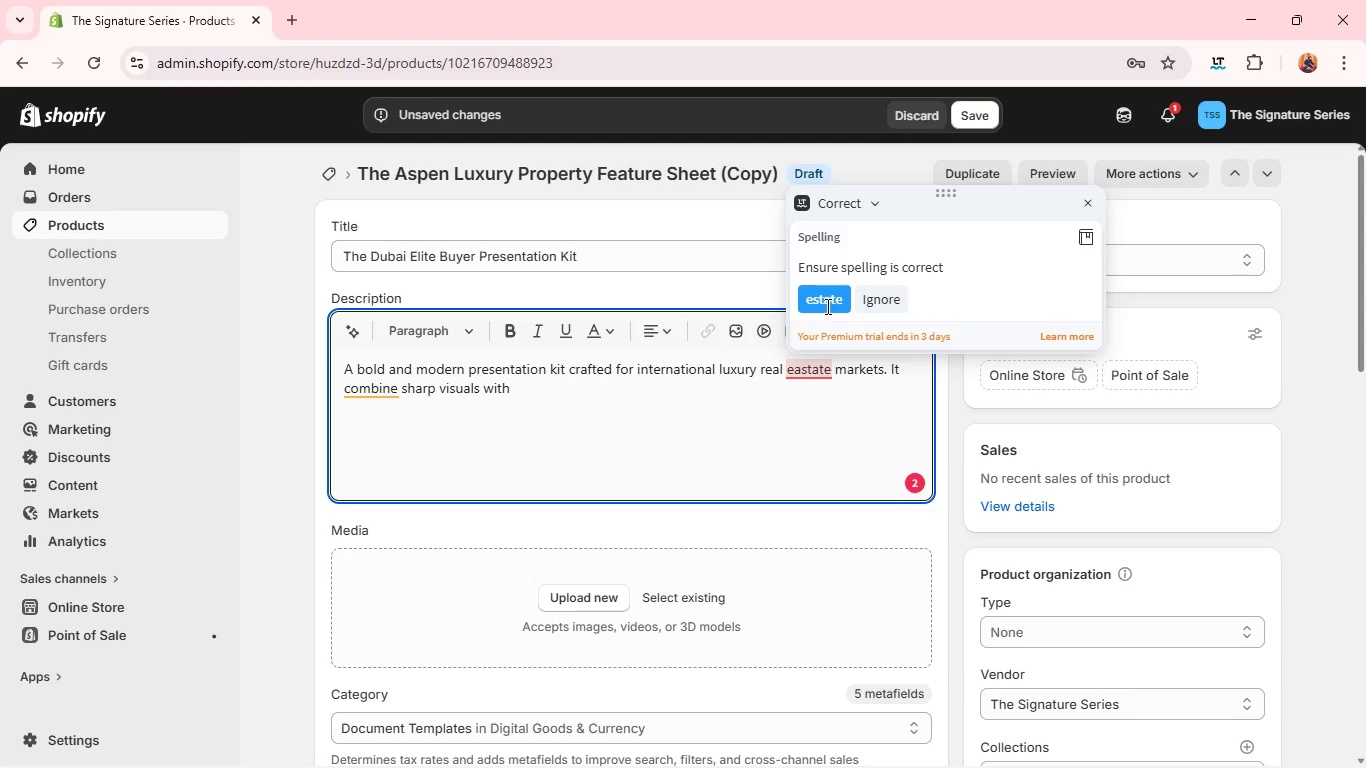 
left_click([827, 308])
 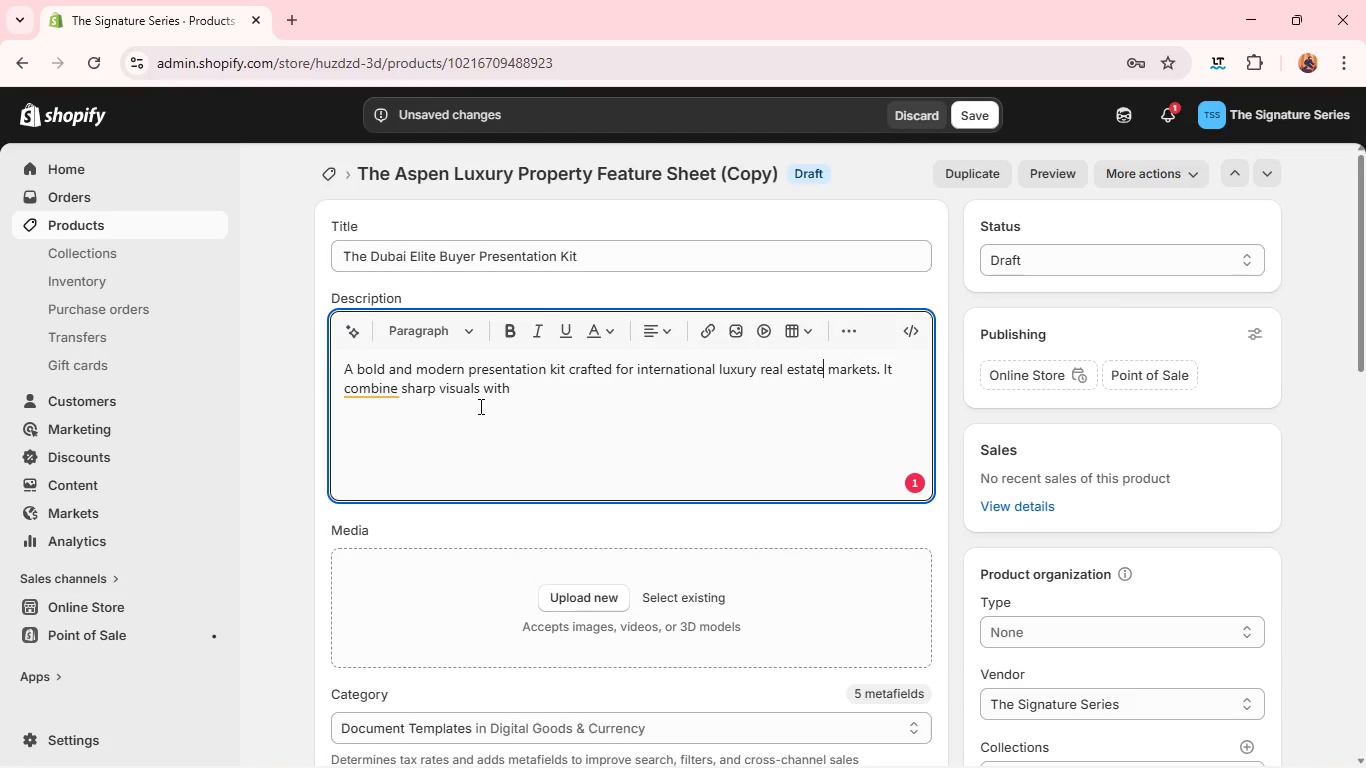 
left_click([376, 389])
 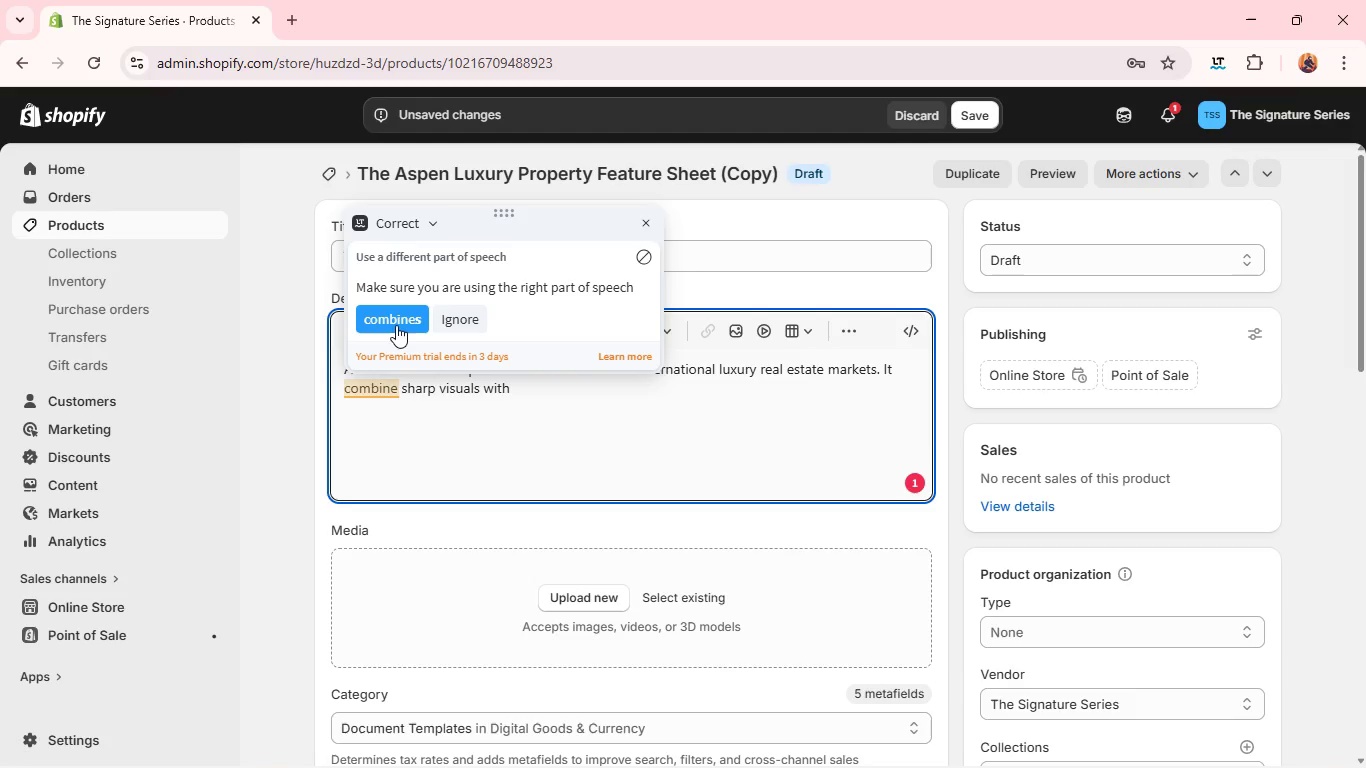 
left_click([396, 325])
 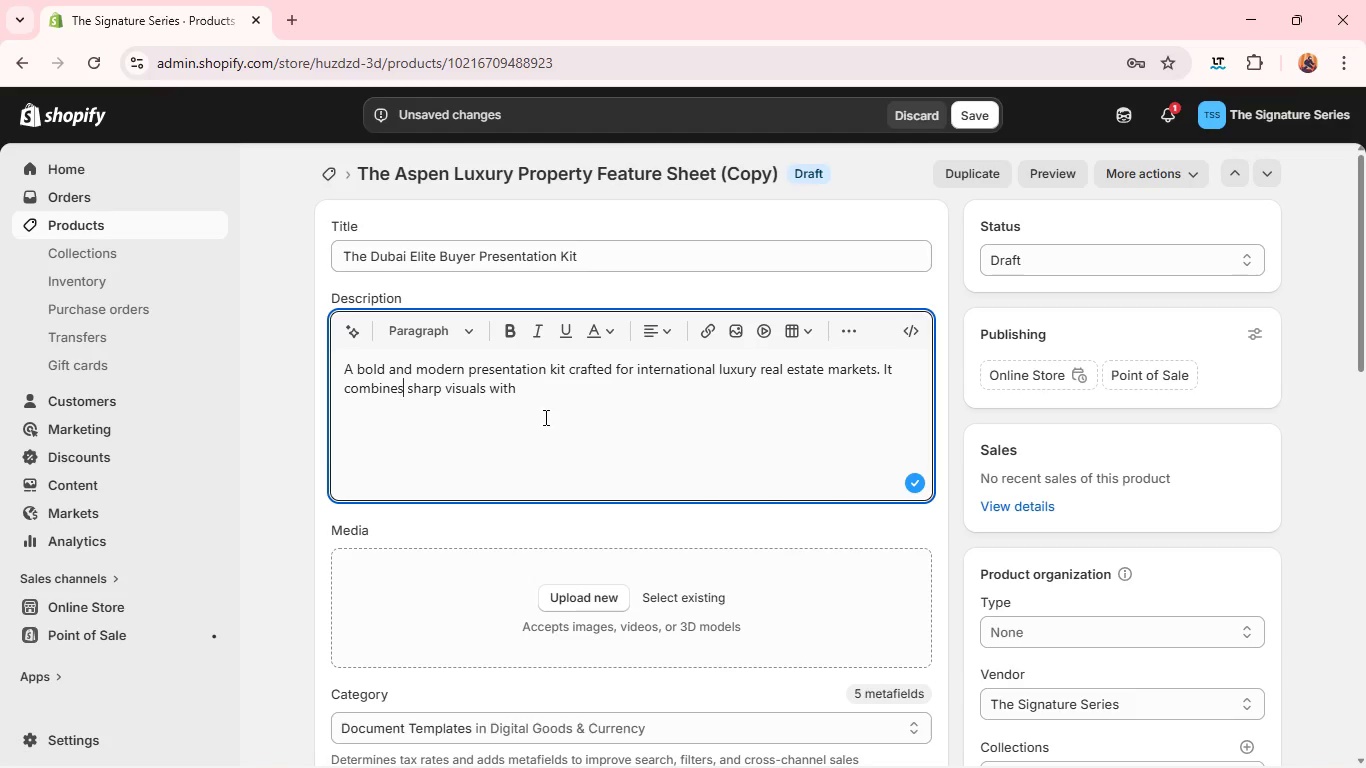 
left_click([548, 413])
 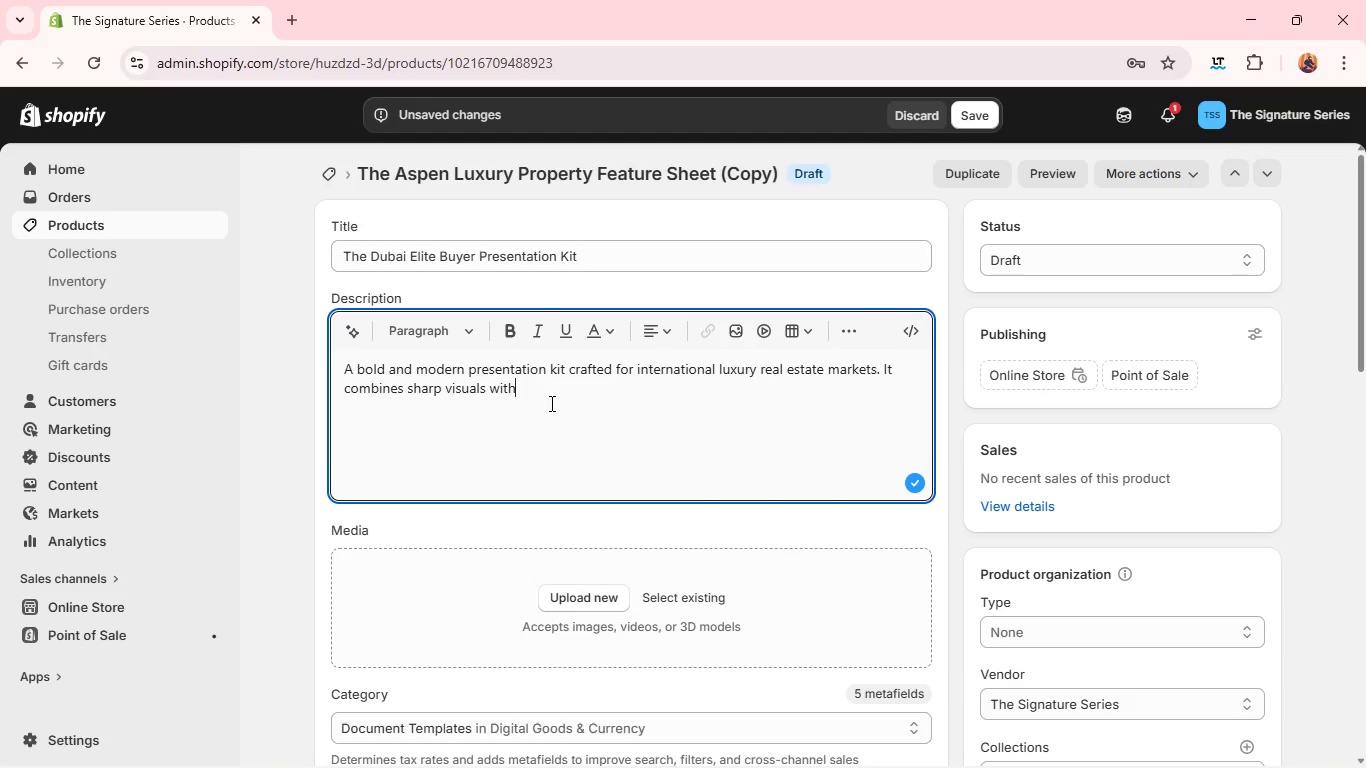 
type( persuasove structure to impress elite investors and buyers. )
 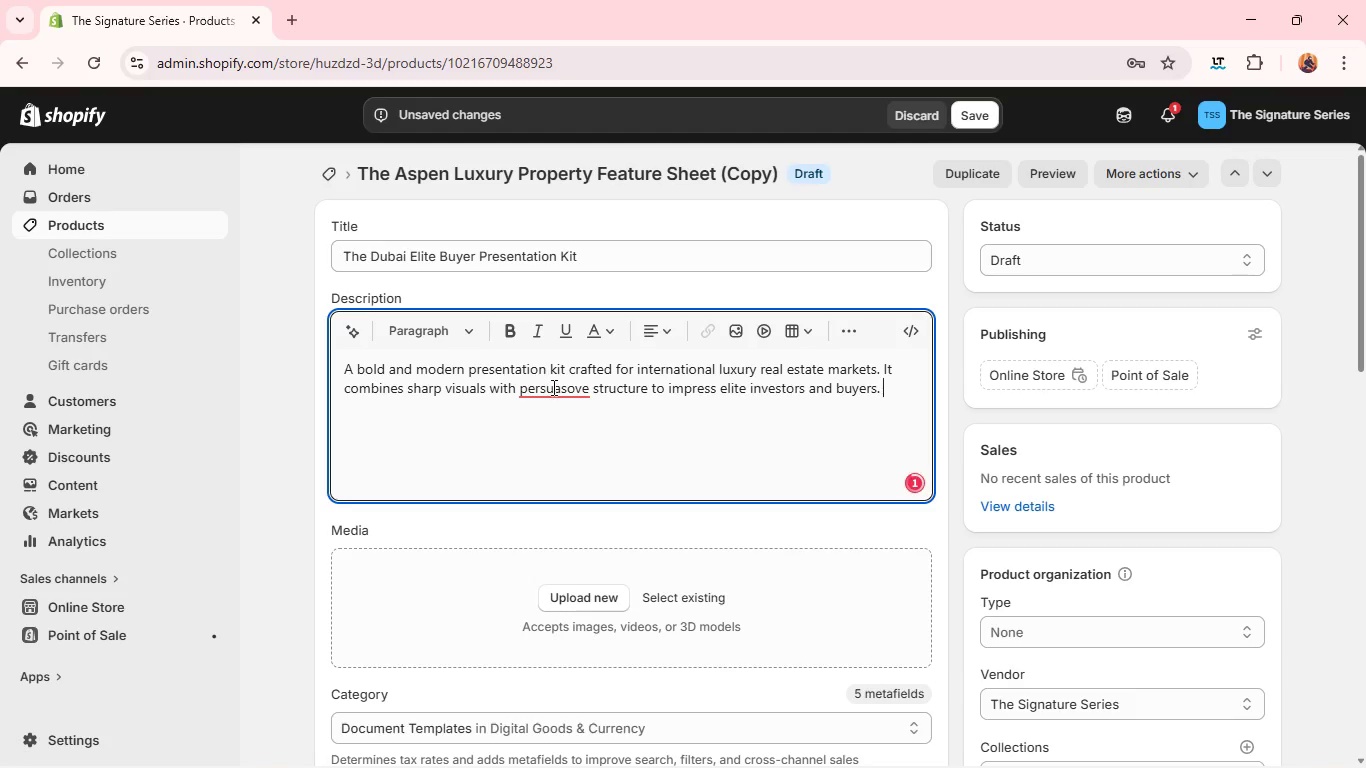 
left_click([553, 387])
 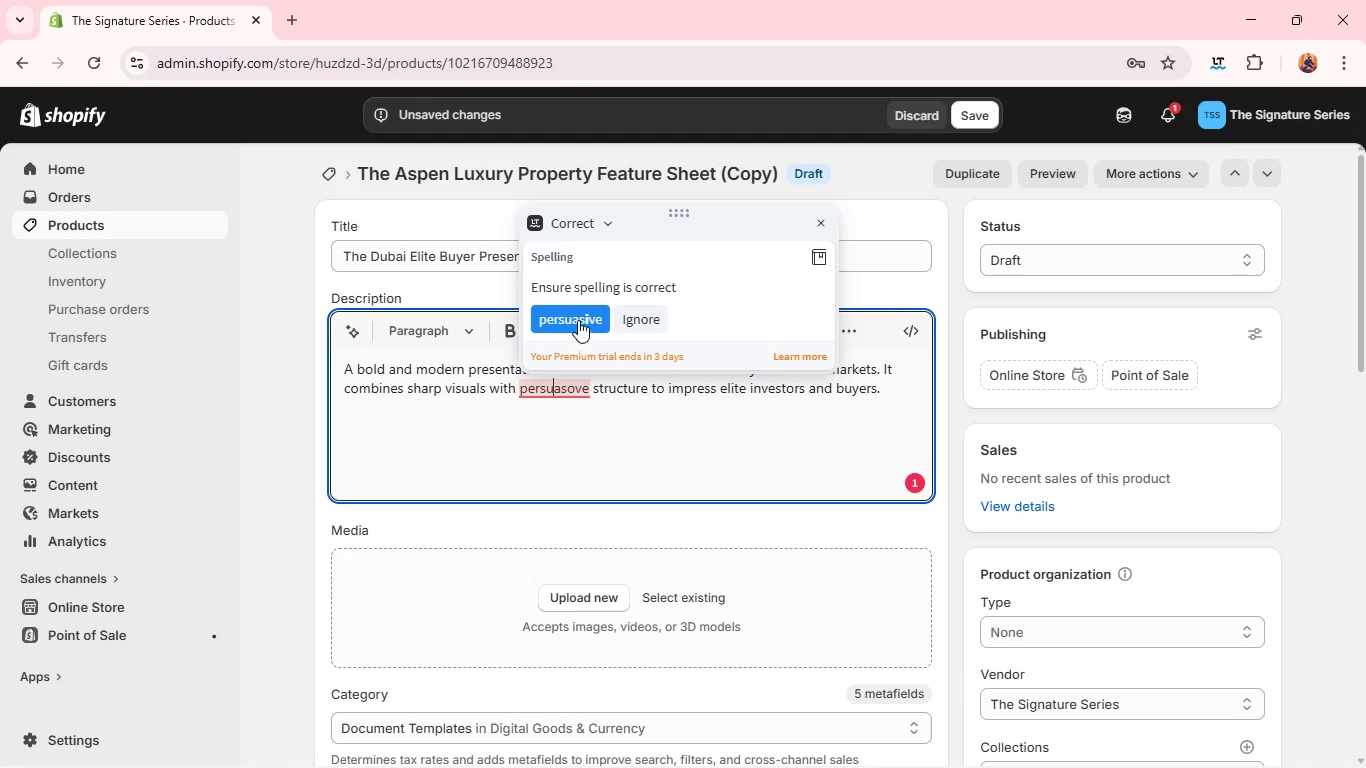 
left_click([579, 320])
 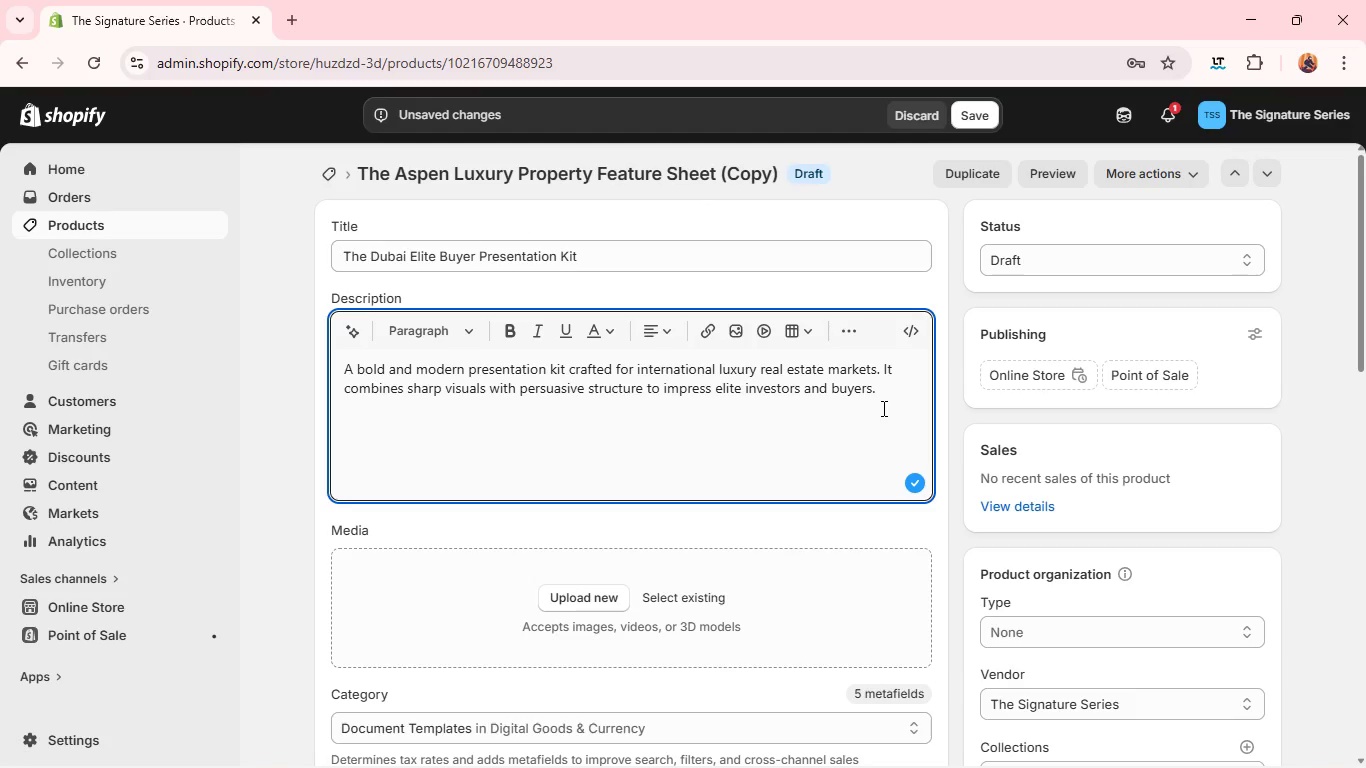 
left_click([903, 390])
 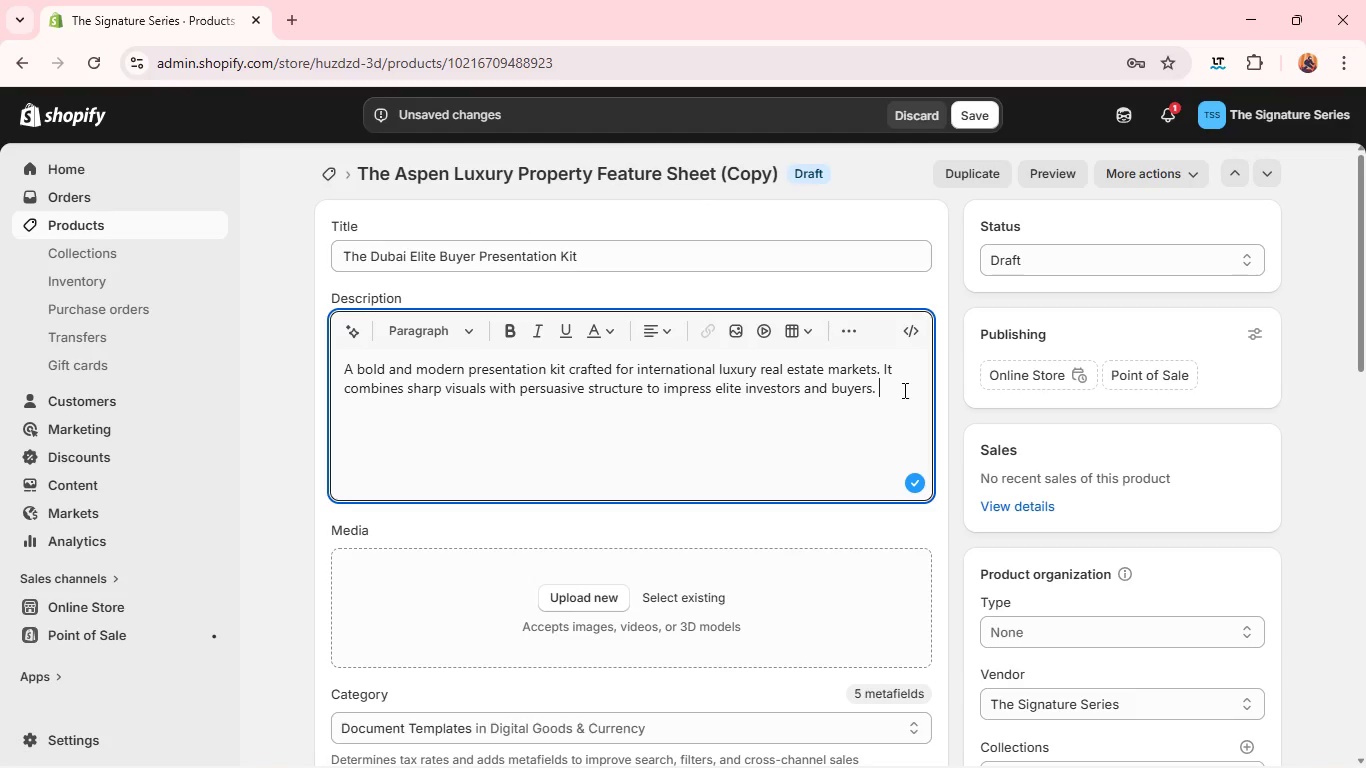 
type(Built for closing high-value )
key(Backspace)
type(, global property deals. )
 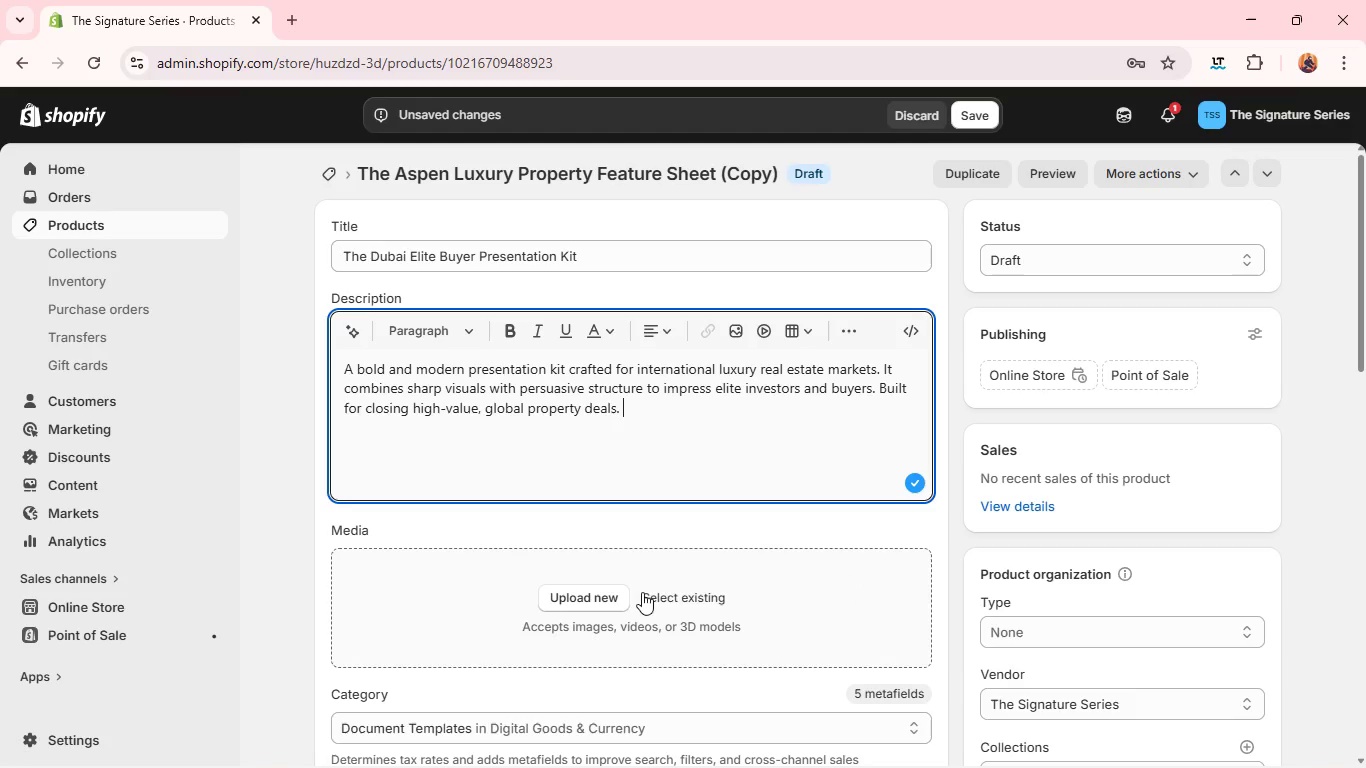 
left_click([627, 598])
 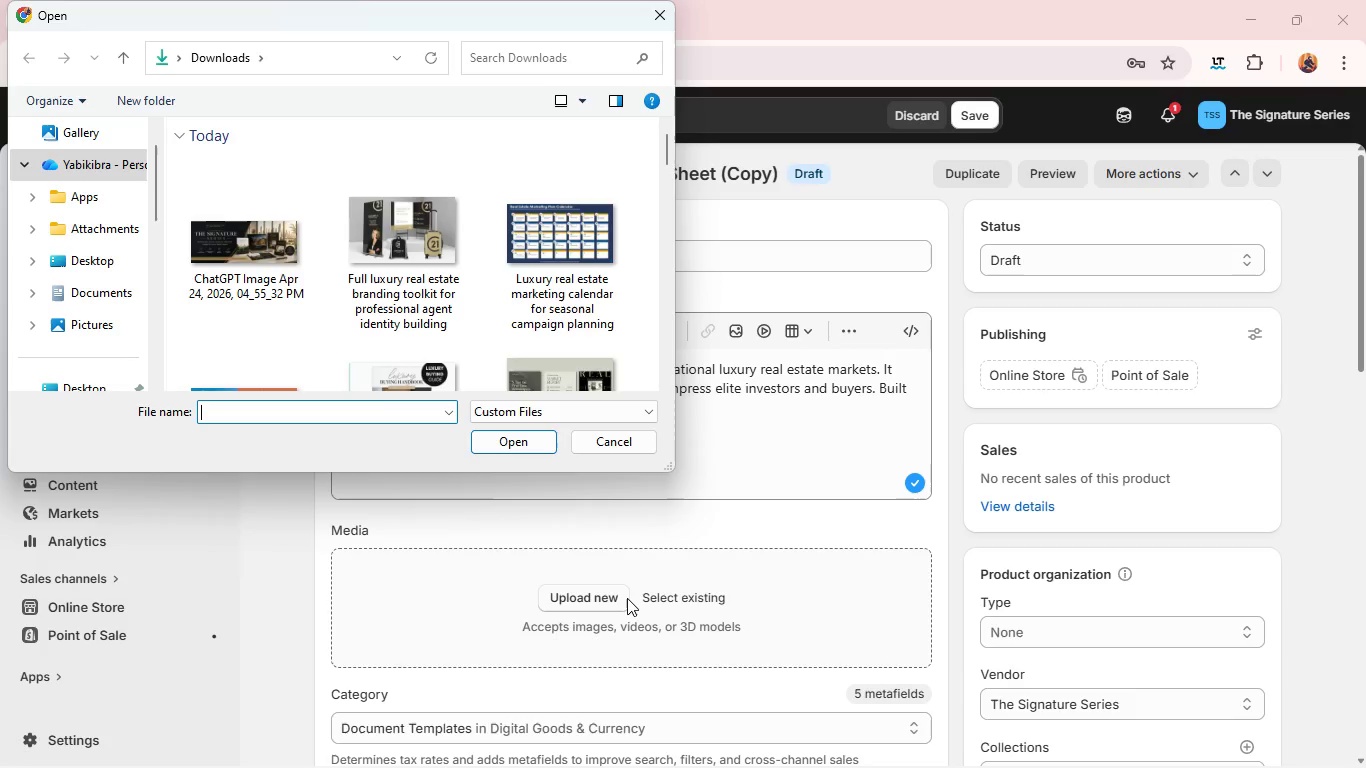 
wait(20.11)
 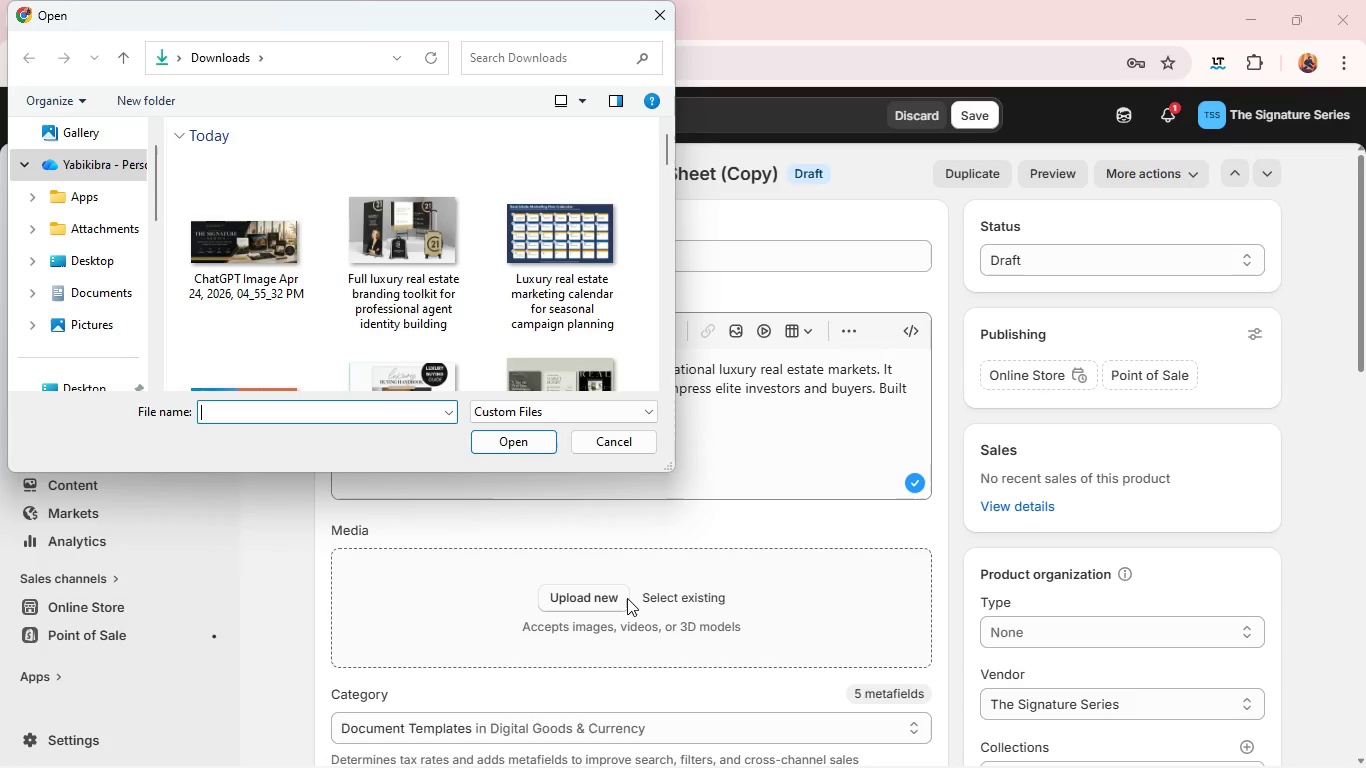 
key(Mute)
 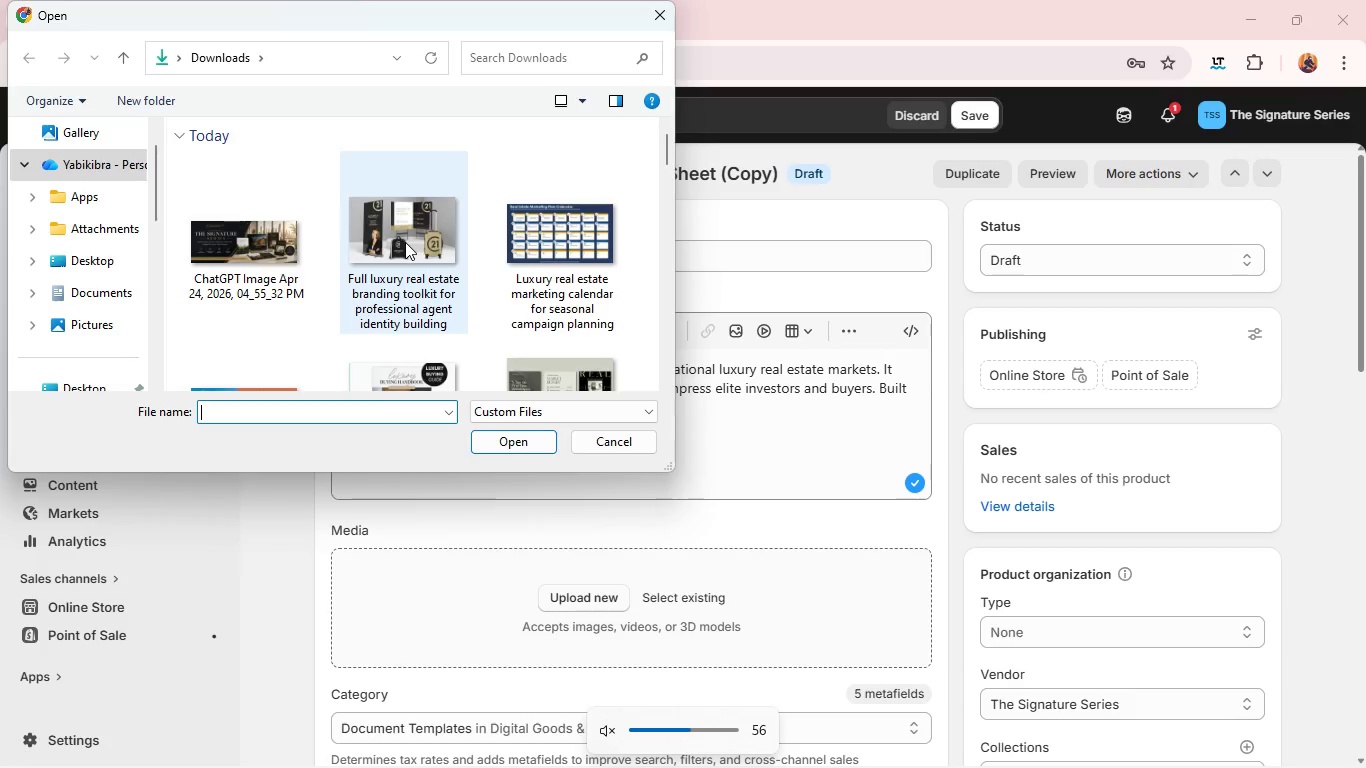 
scroll: coordinate [510, 270], scroll_direction: down, amount: 4.0
 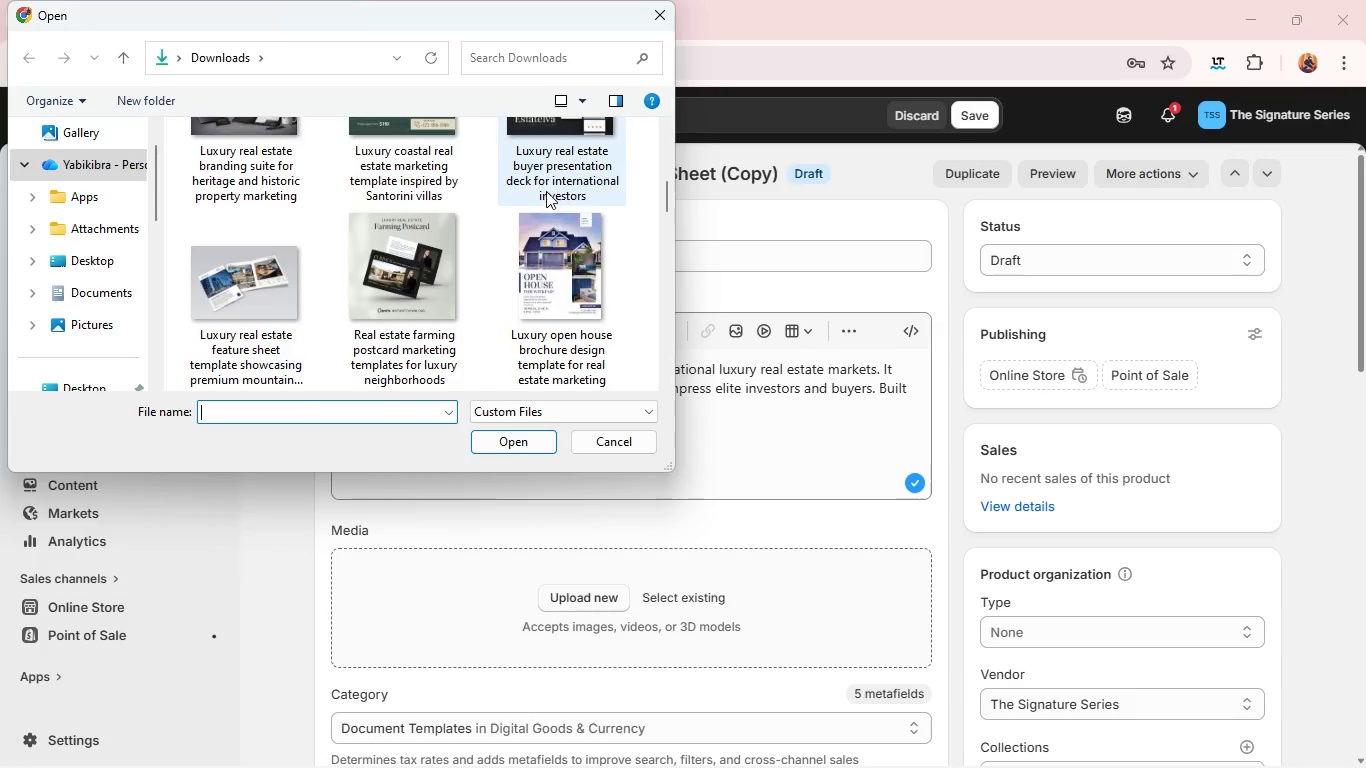 
left_click([550, 187])
 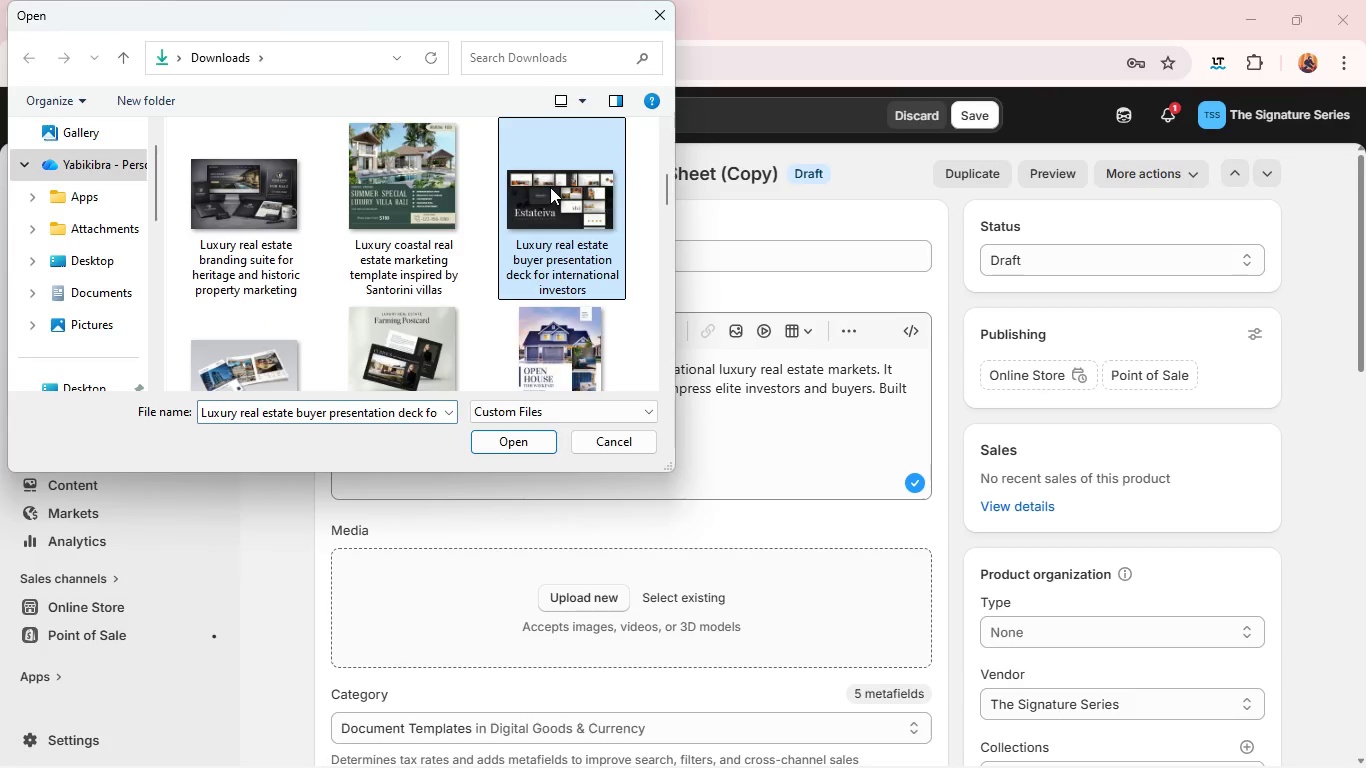 
key(Enter)
 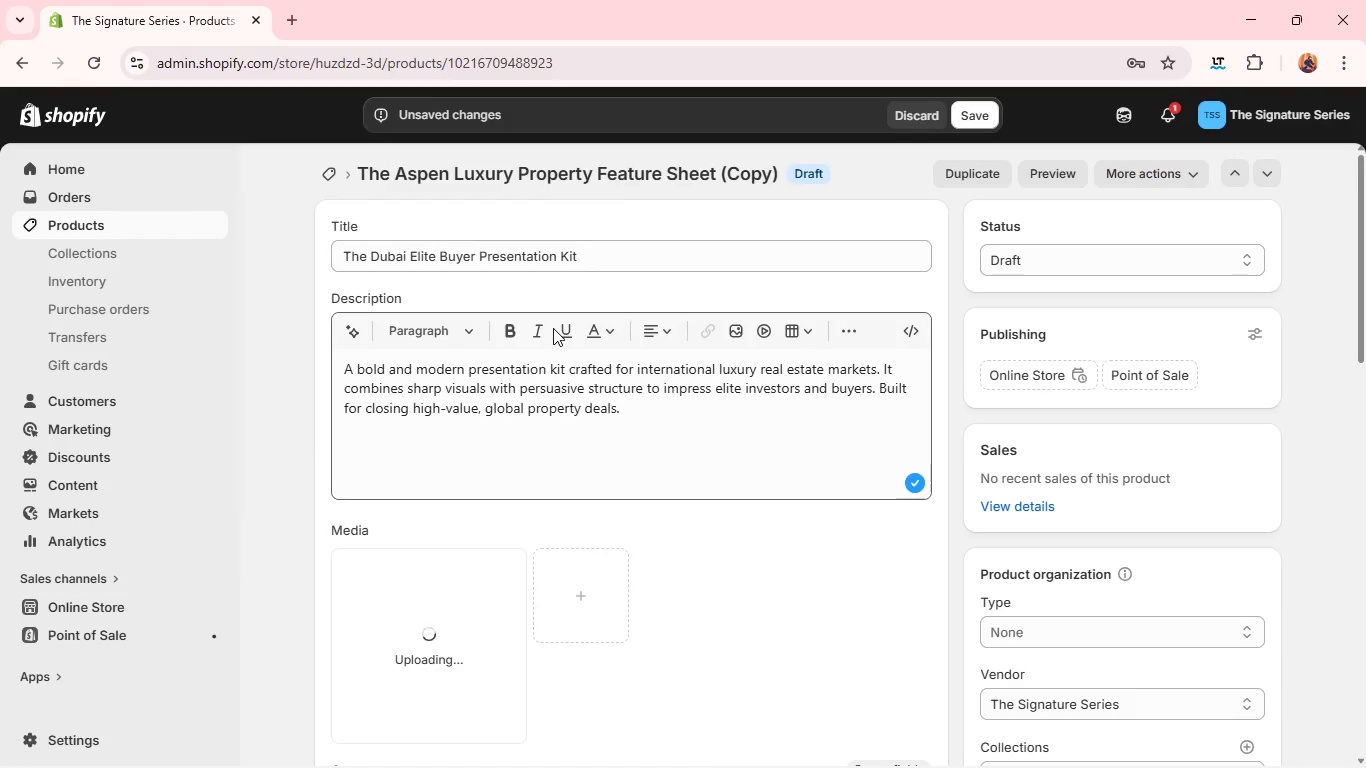 
key(Mute)
 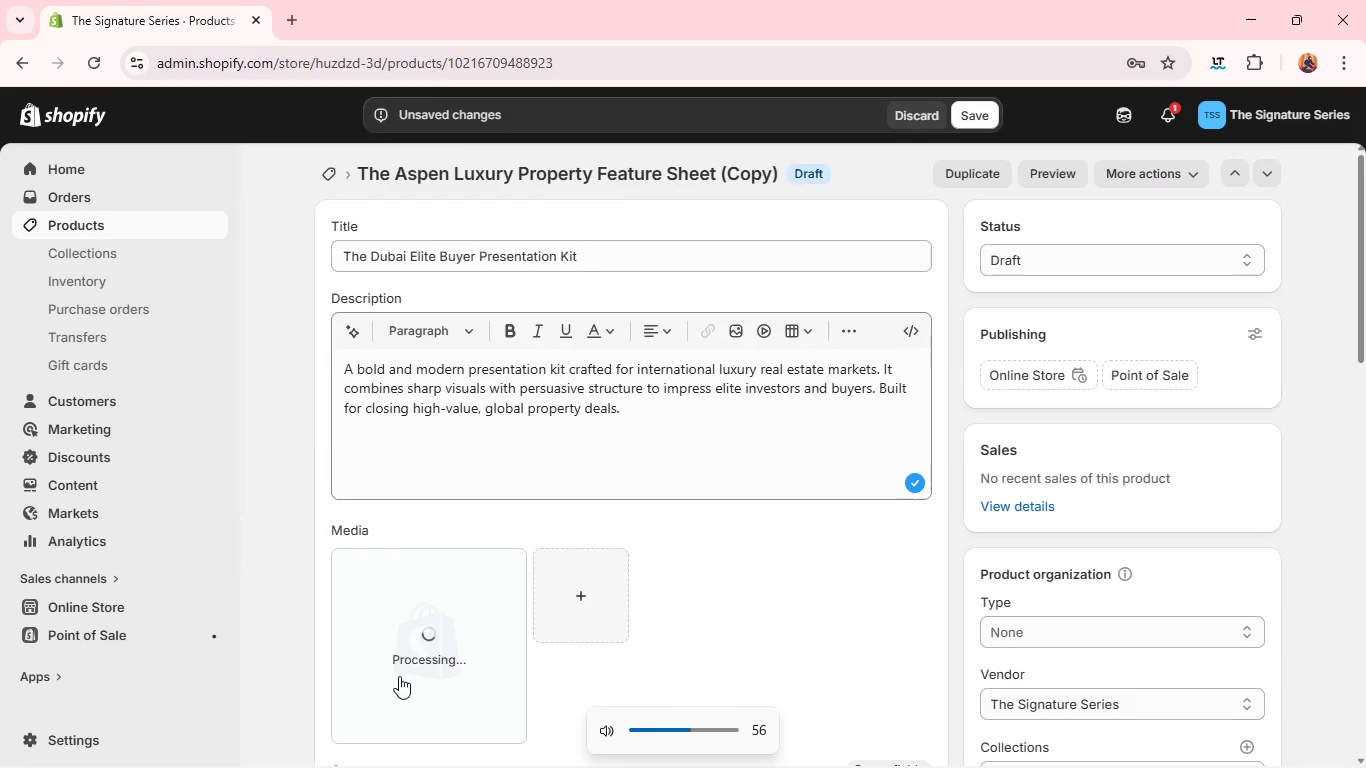 
left_click([399, 677])
 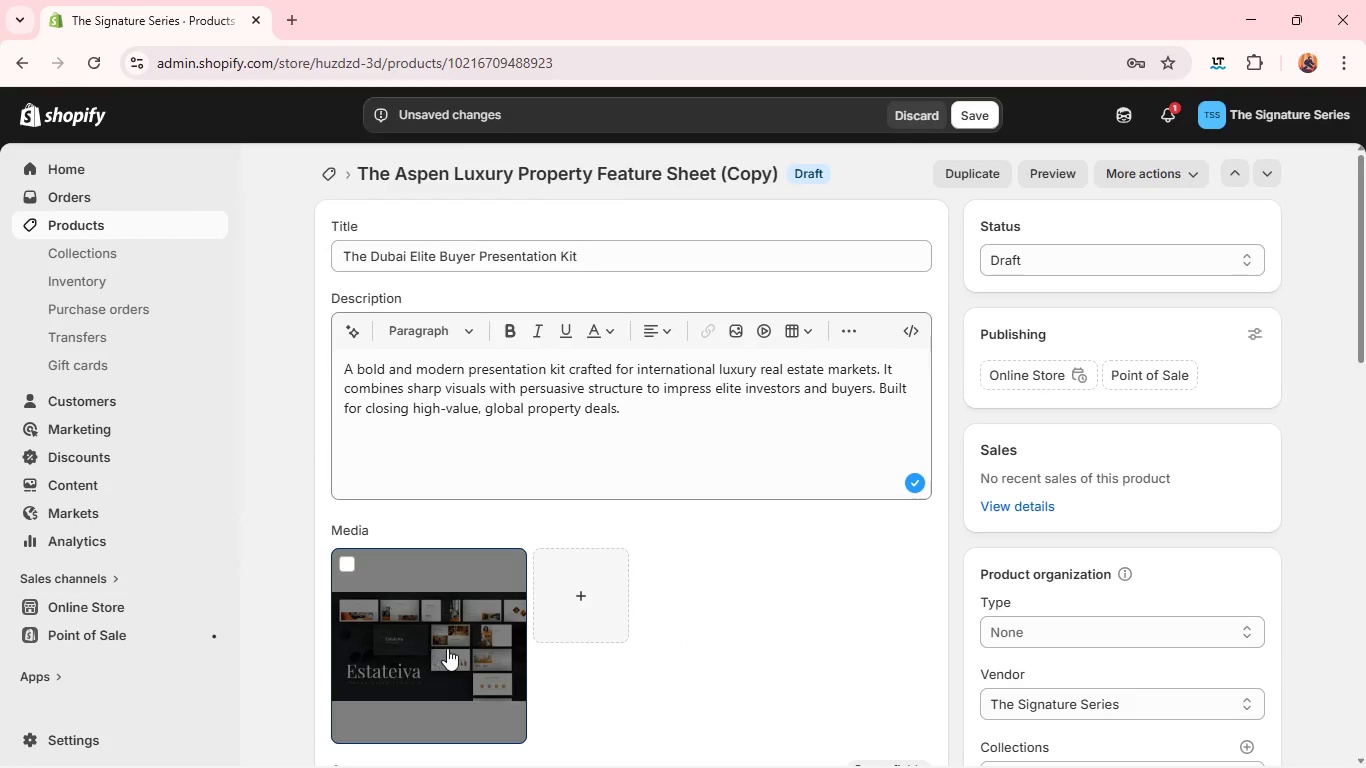 
left_click([517, 604])
 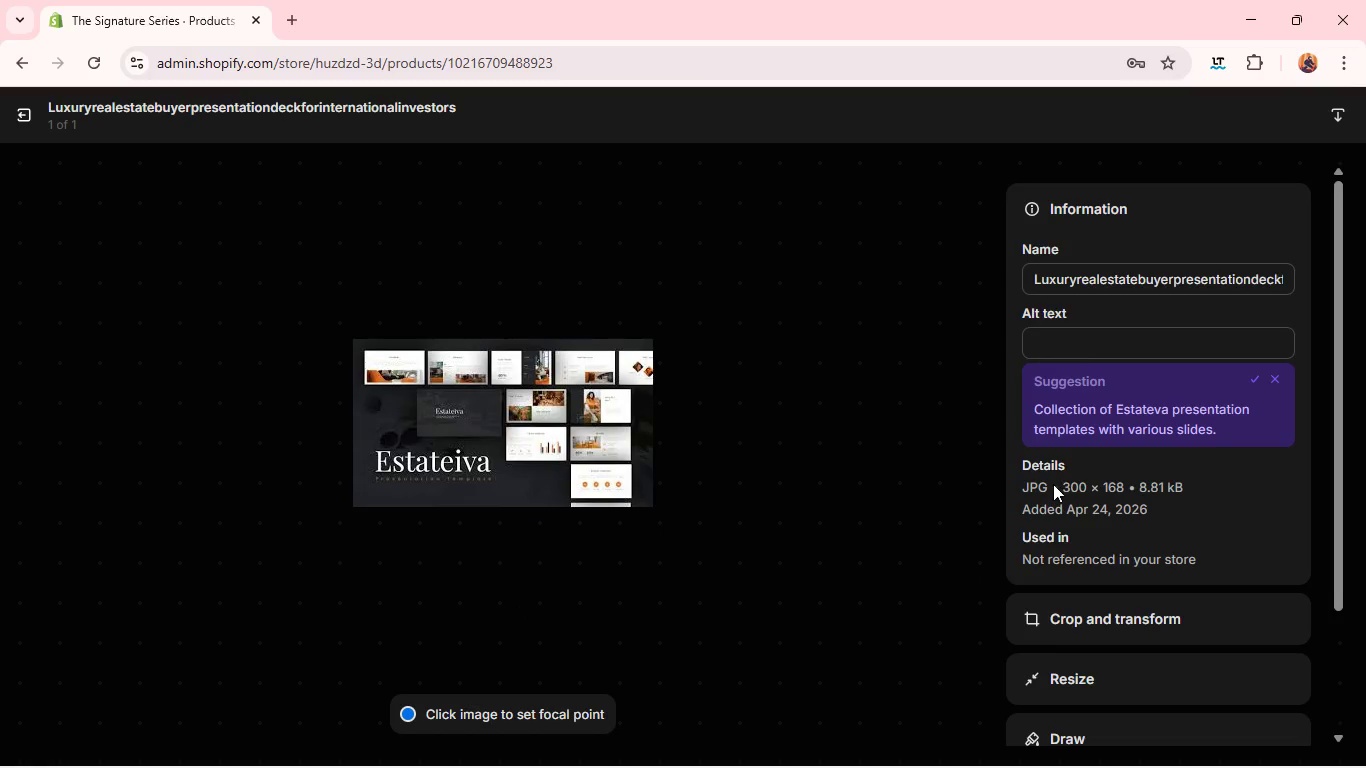 
left_click([1075, 344])
 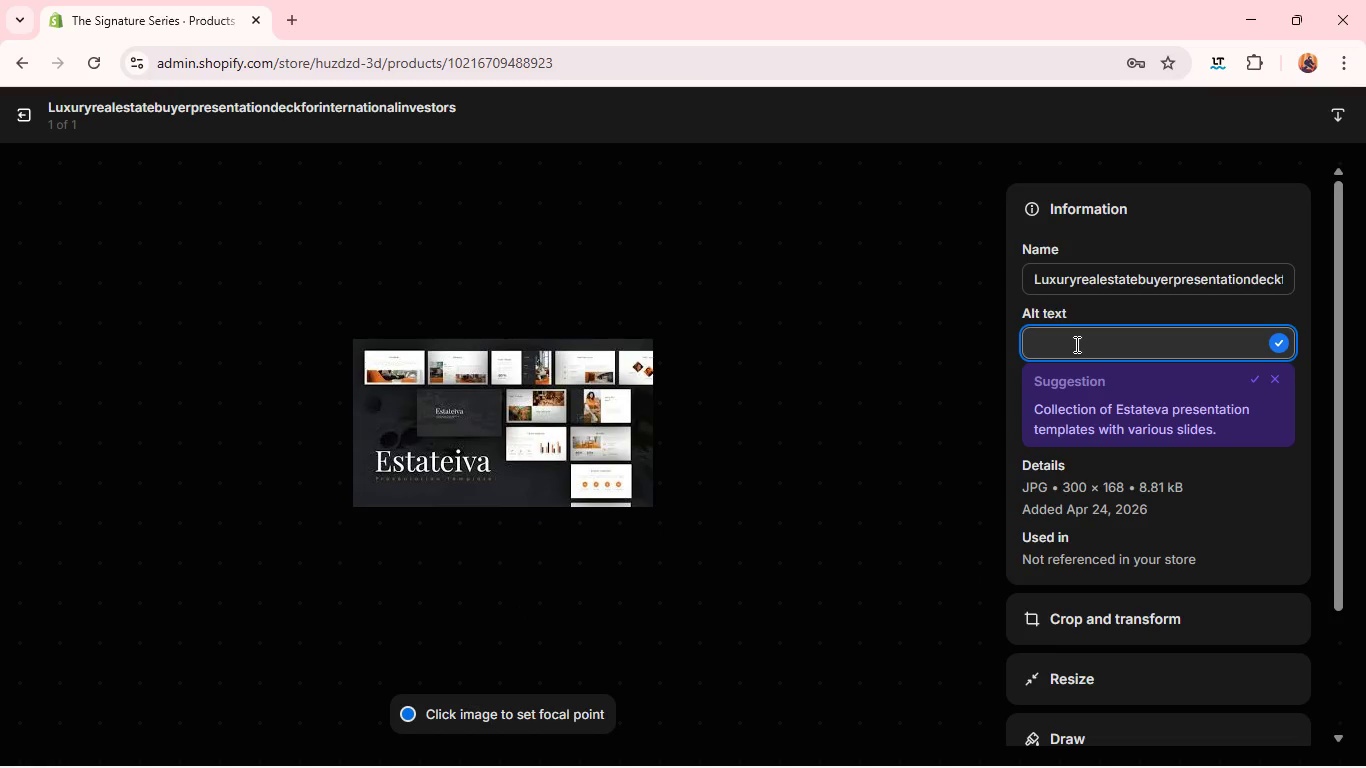 
type(Luxury real)
 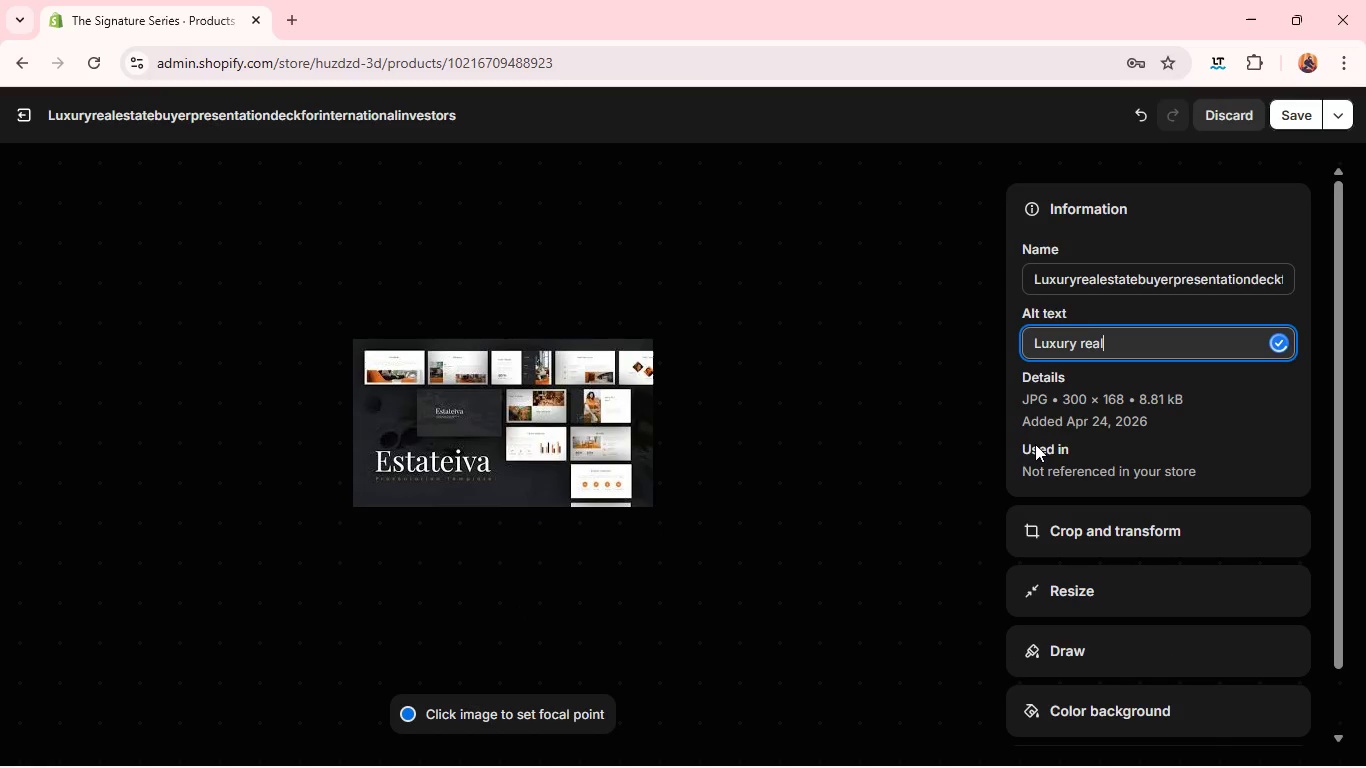 
type( estate buyer presentation deck for international investors)
 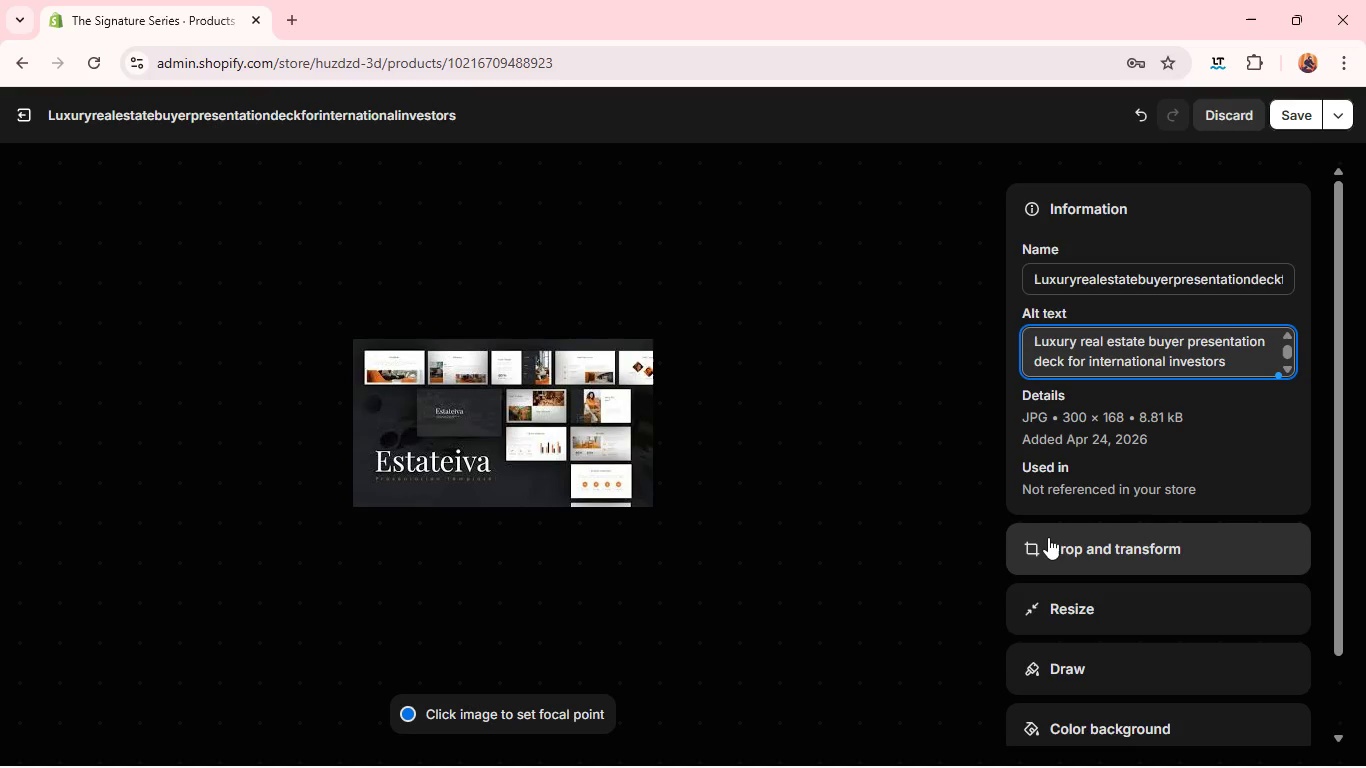 
left_click([1048, 543])
 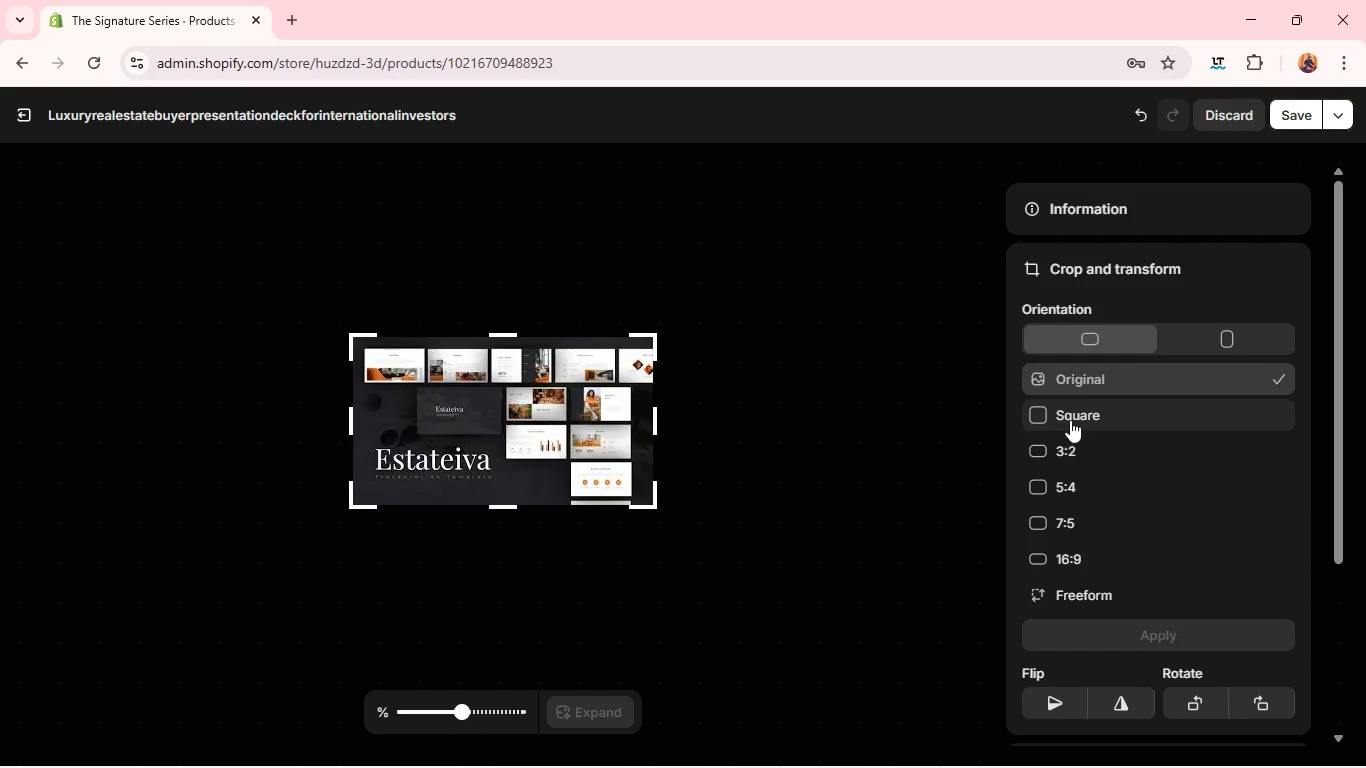 
left_click([1070, 419])
 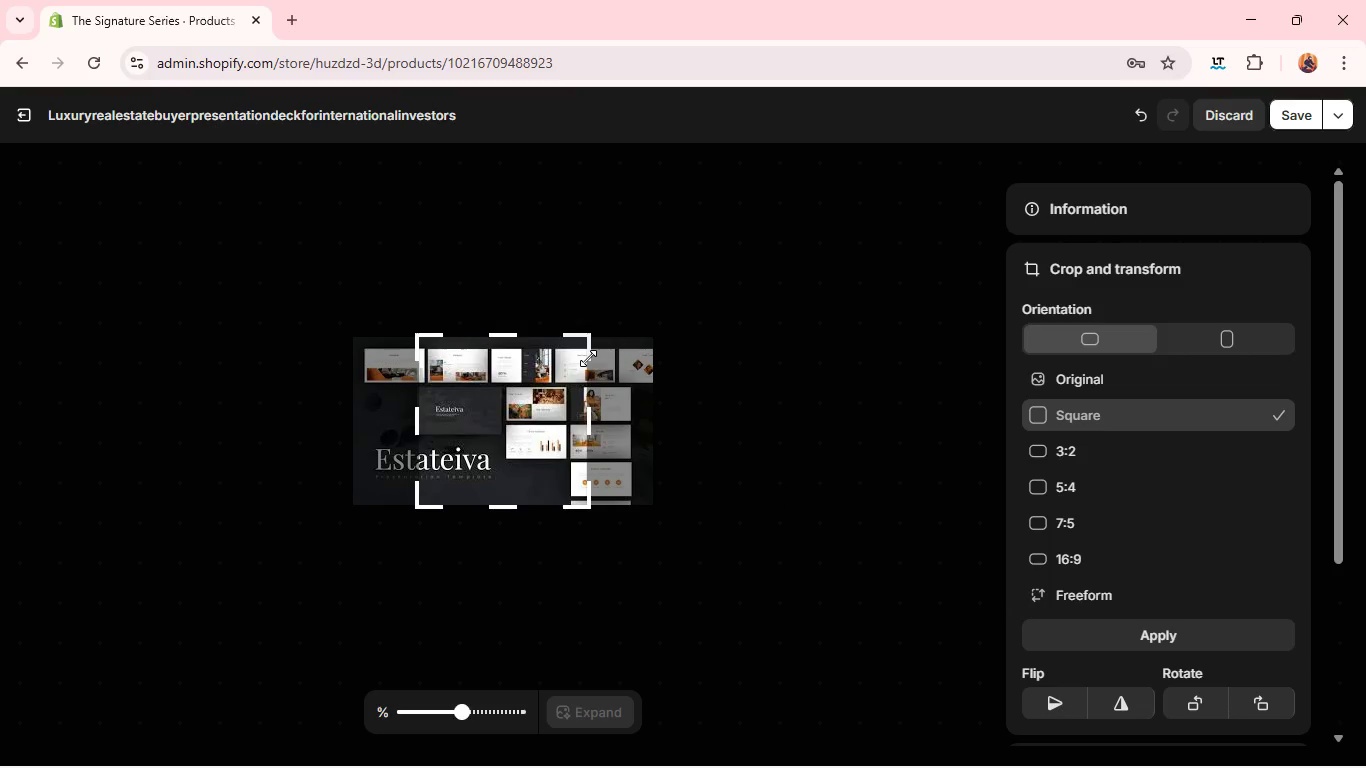 
wait(22.28)
 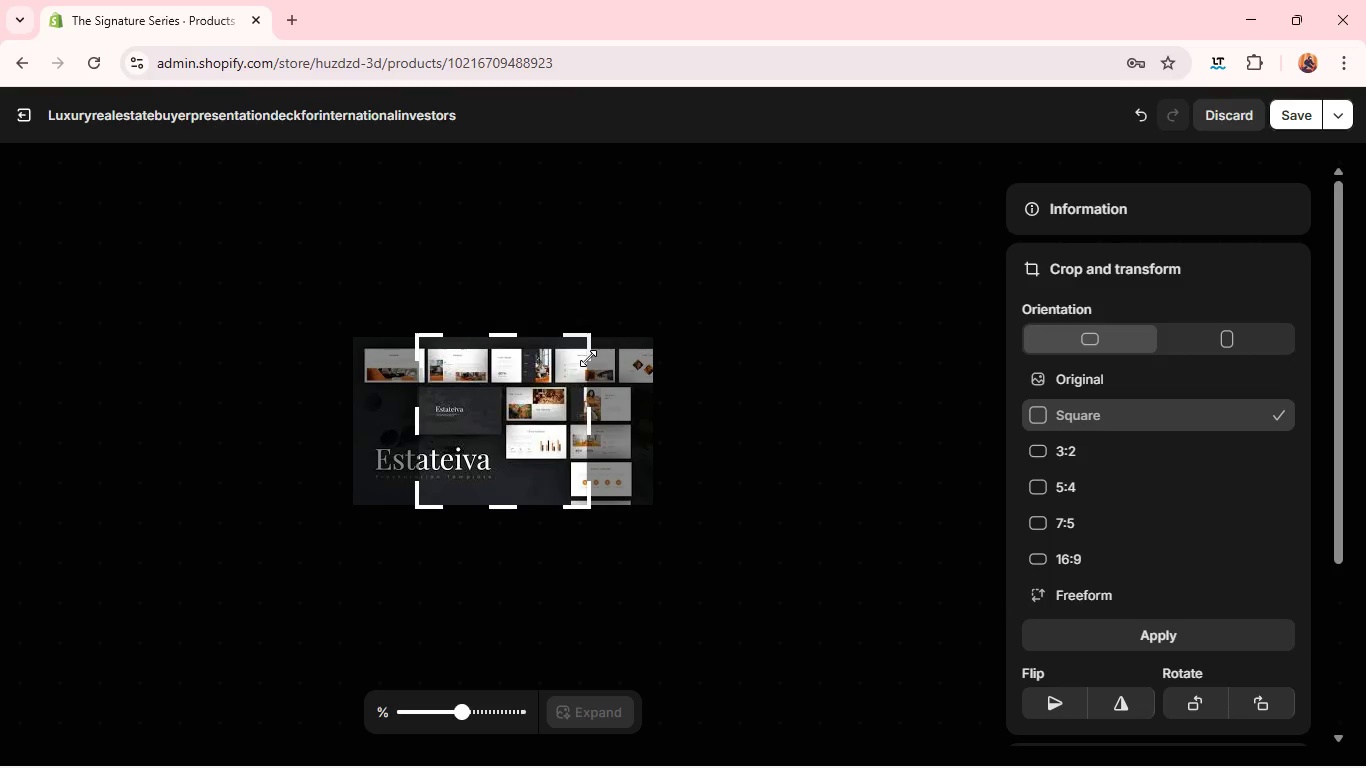 
left_click([1143, 652])
 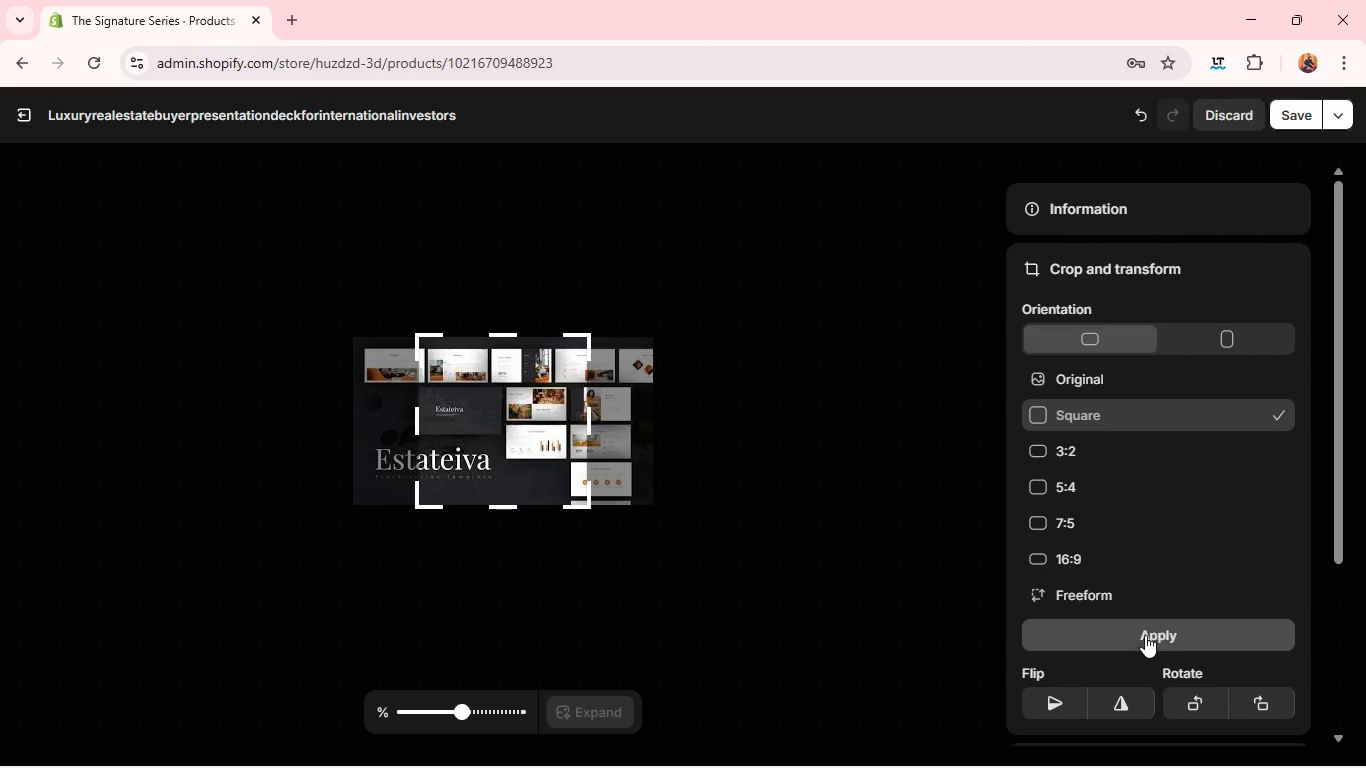 
left_click([1145, 635])
 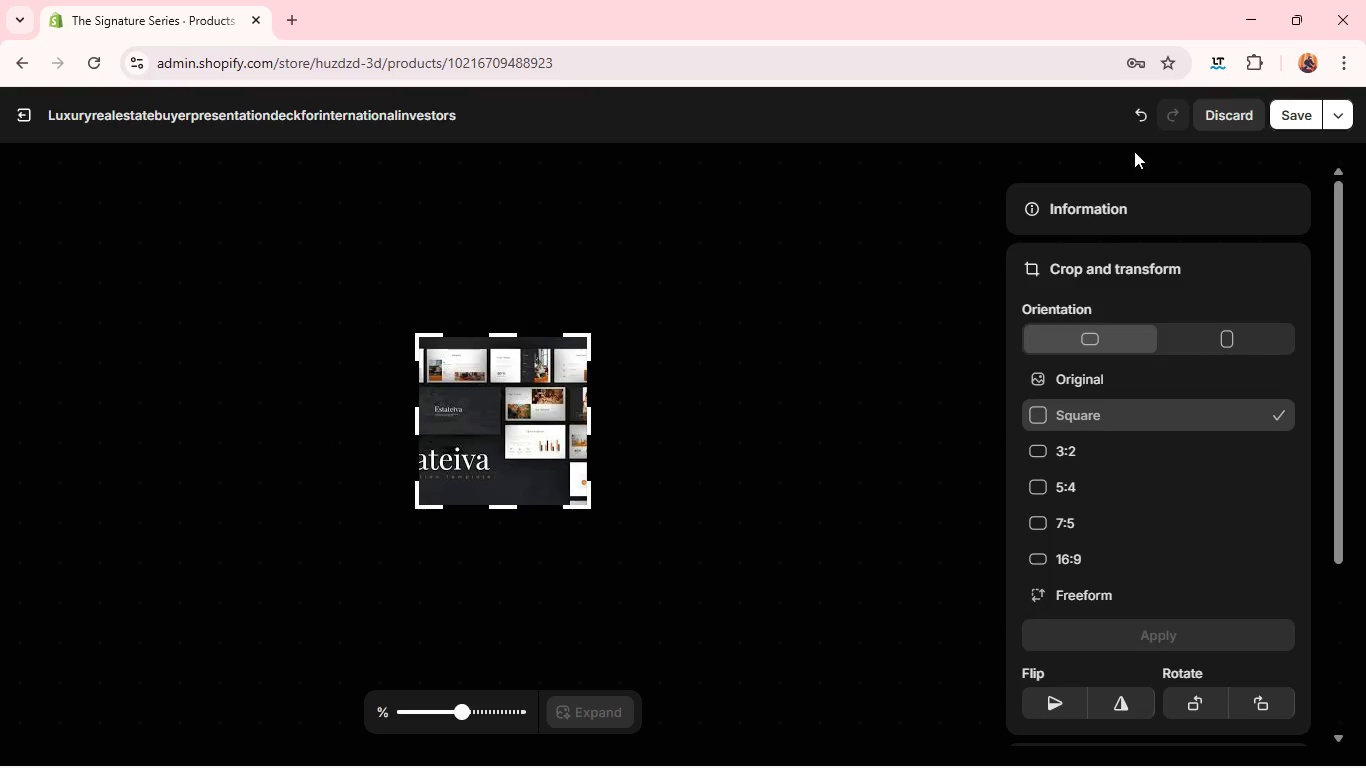 
wait(5.55)
 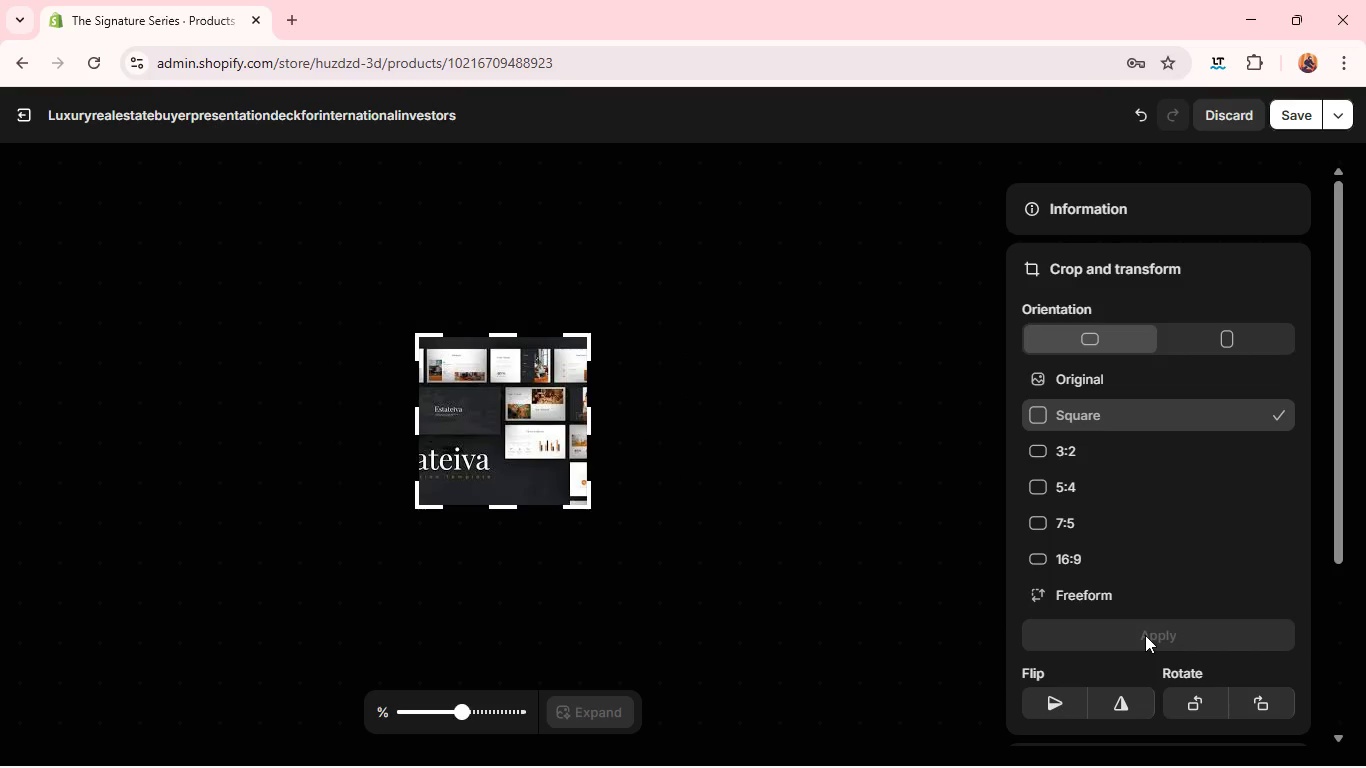 
left_click([1136, 125])
 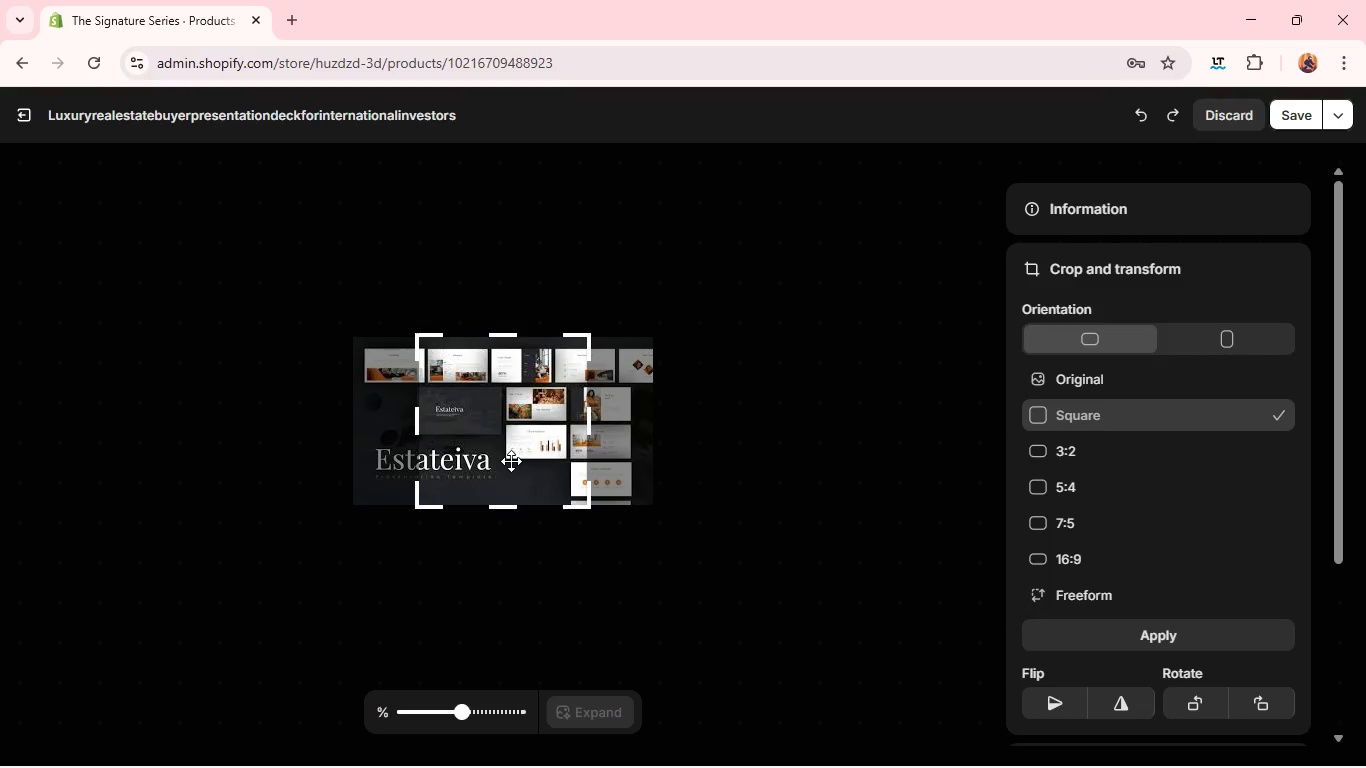 
left_click_drag(start_coordinate=[511, 461], to_coordinate=[529, 458])
 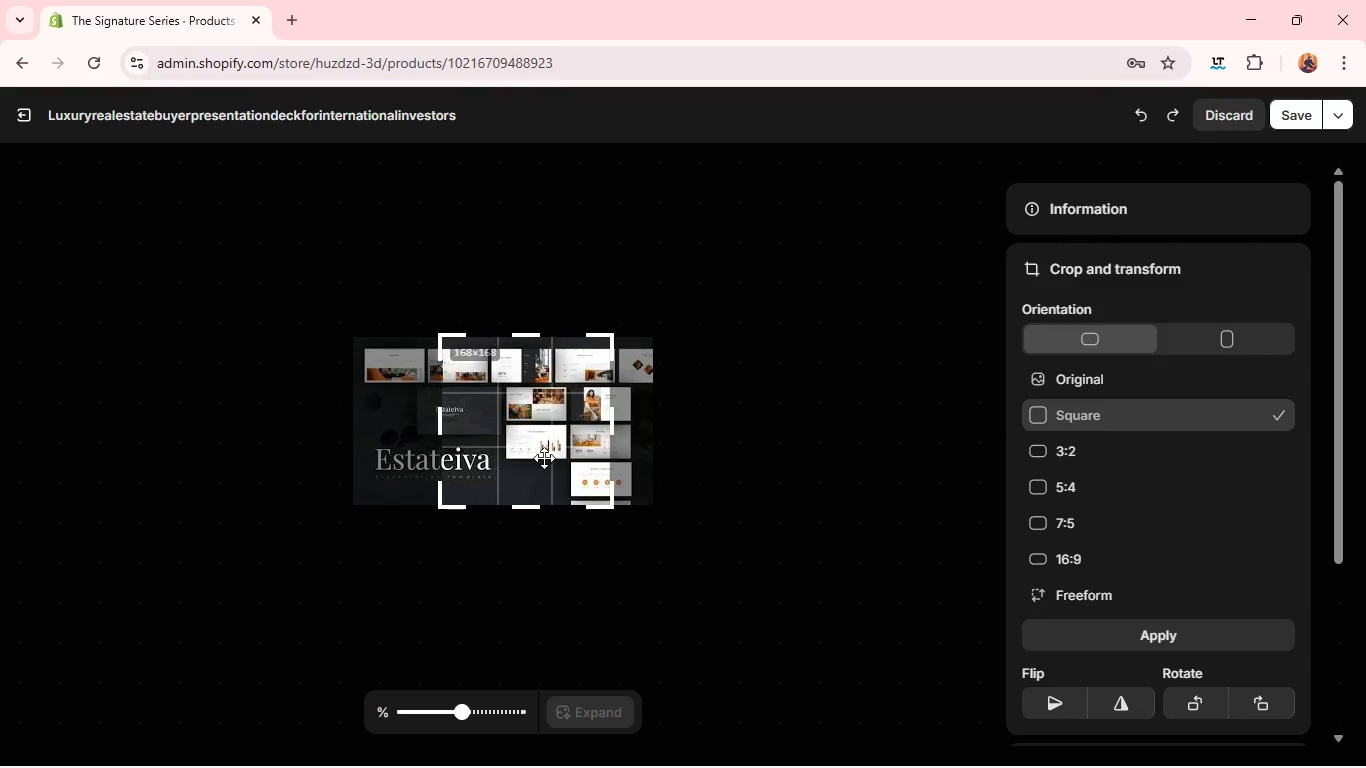 
left_click_drag(start_coordinate=[533, 458], to_coordinate=[581, 458])
 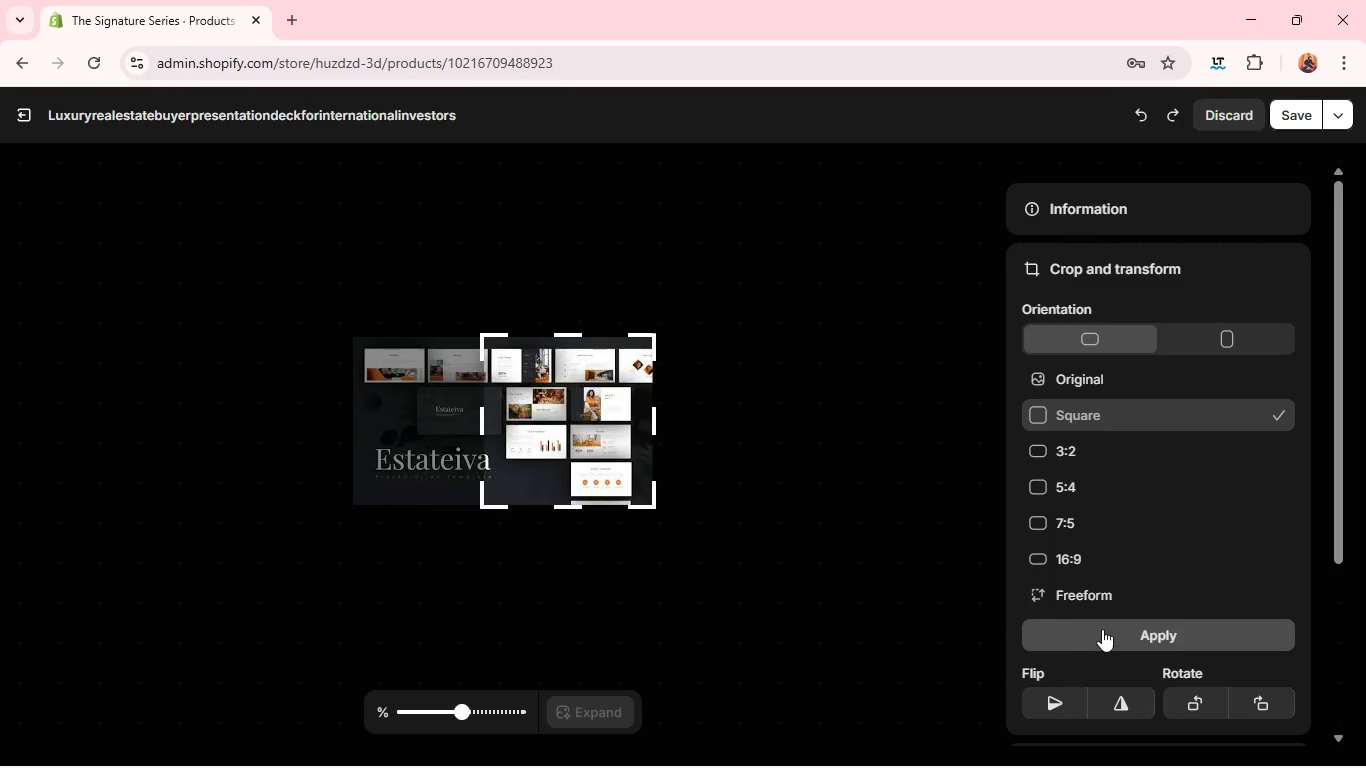 
left_click([1105, 621])
 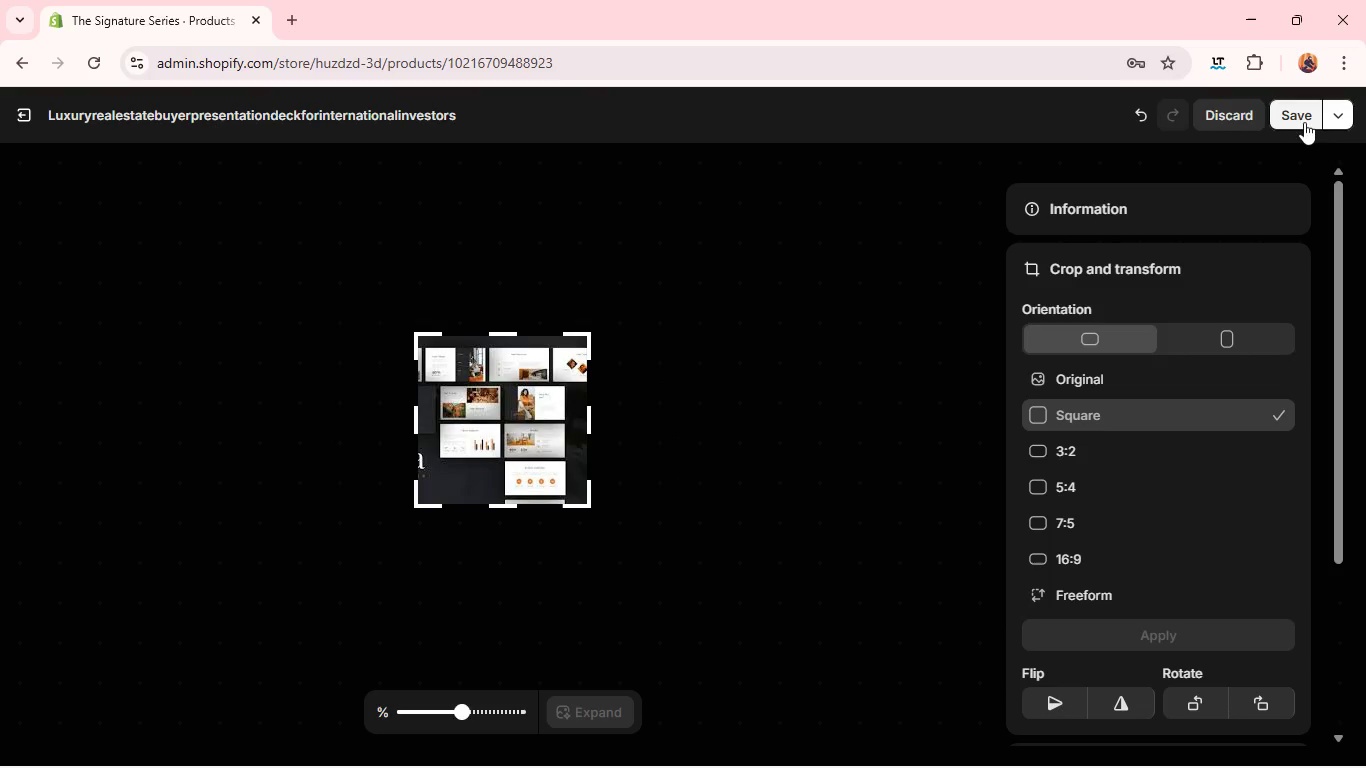 
left_click([1296, 113])
 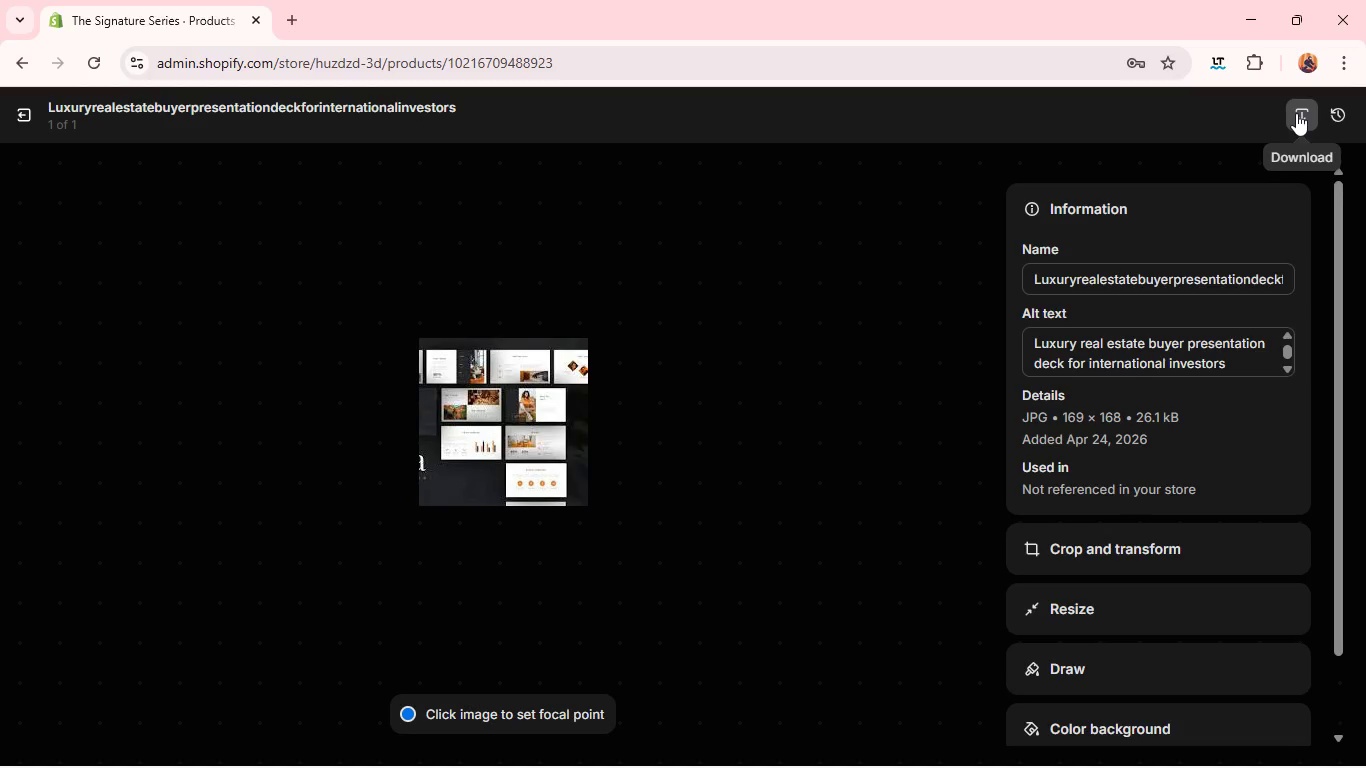 
wait(16.02)
 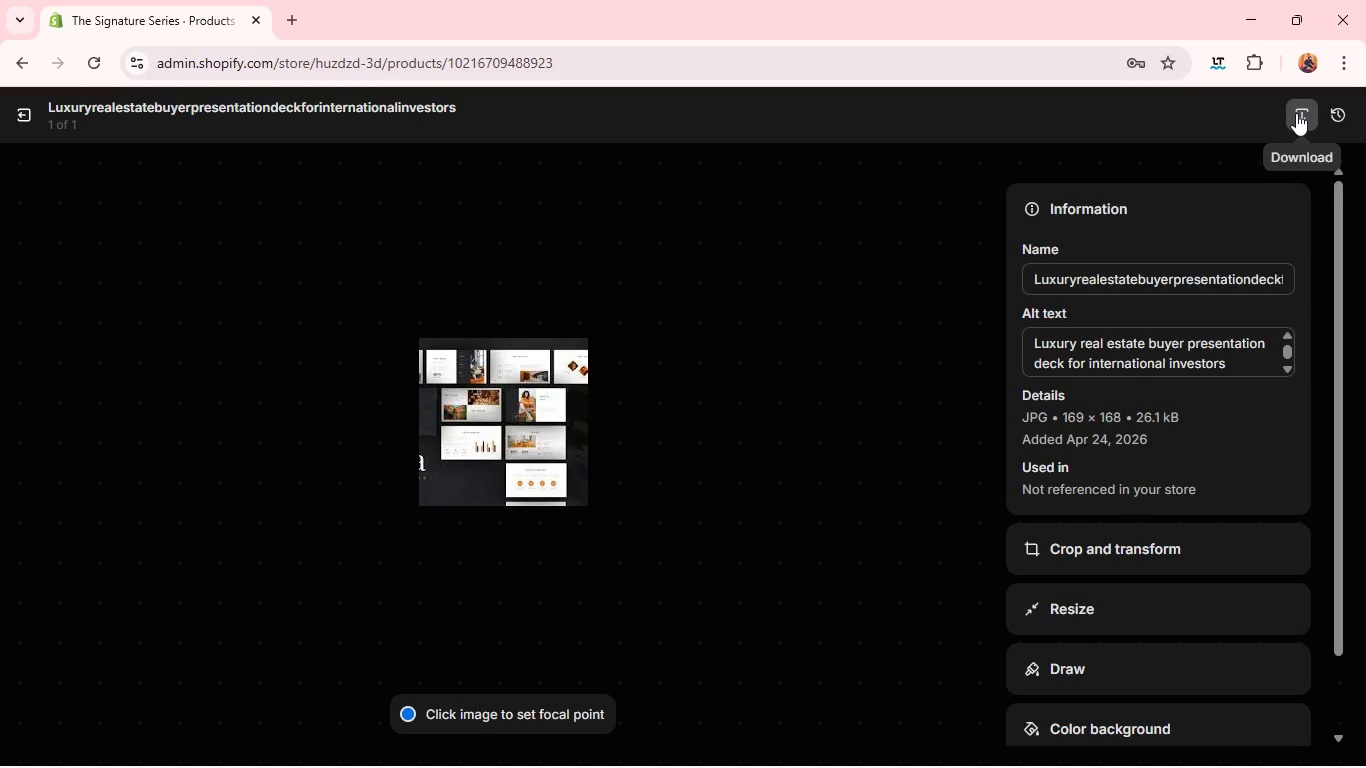 
left_click([22, 113])
 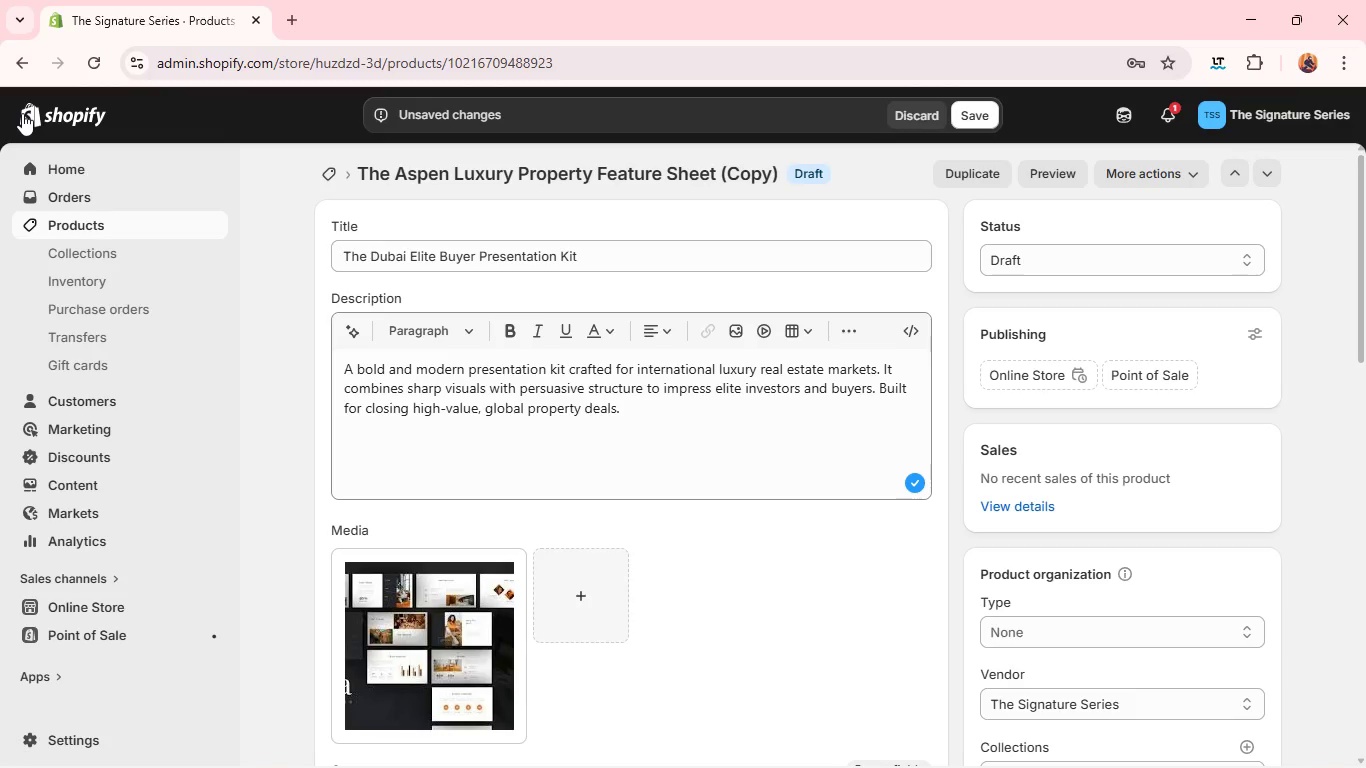 
wait(32.73)
 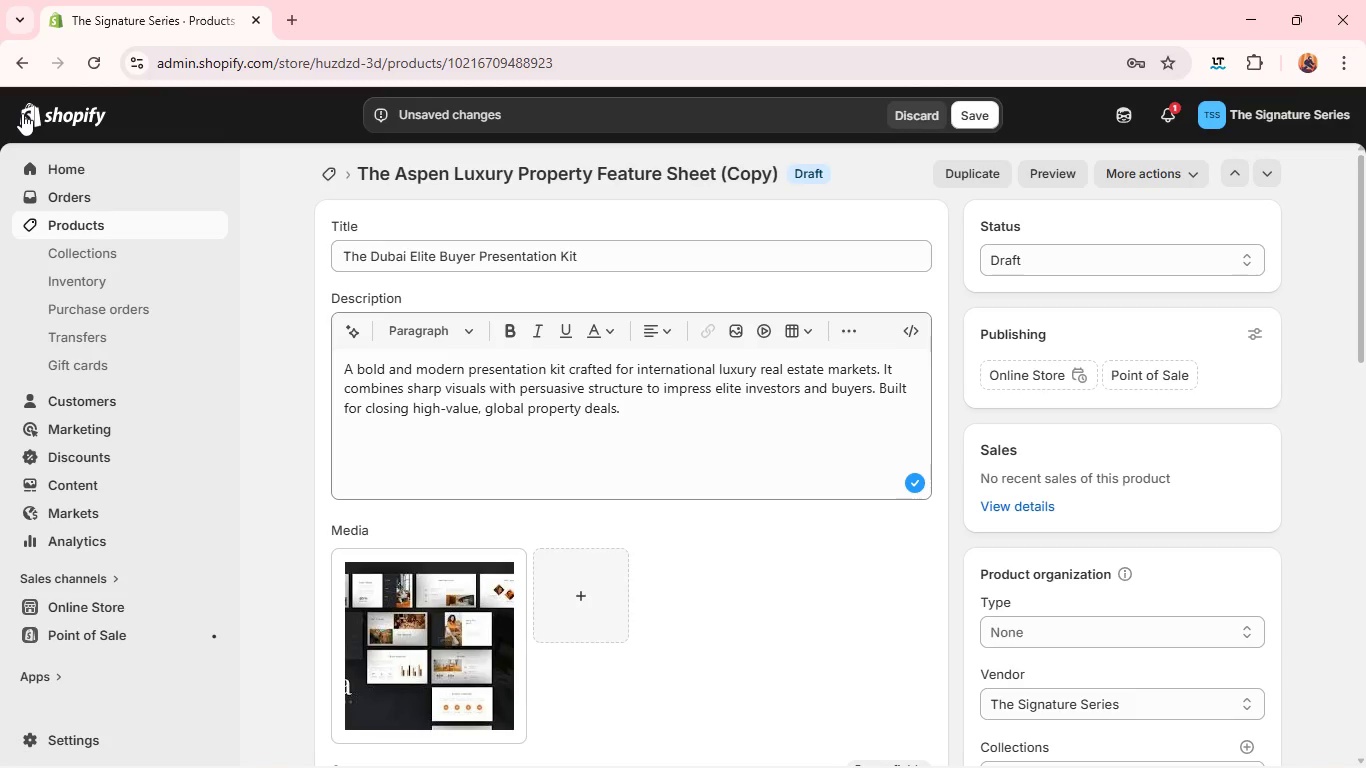 
key(PlayPause)
 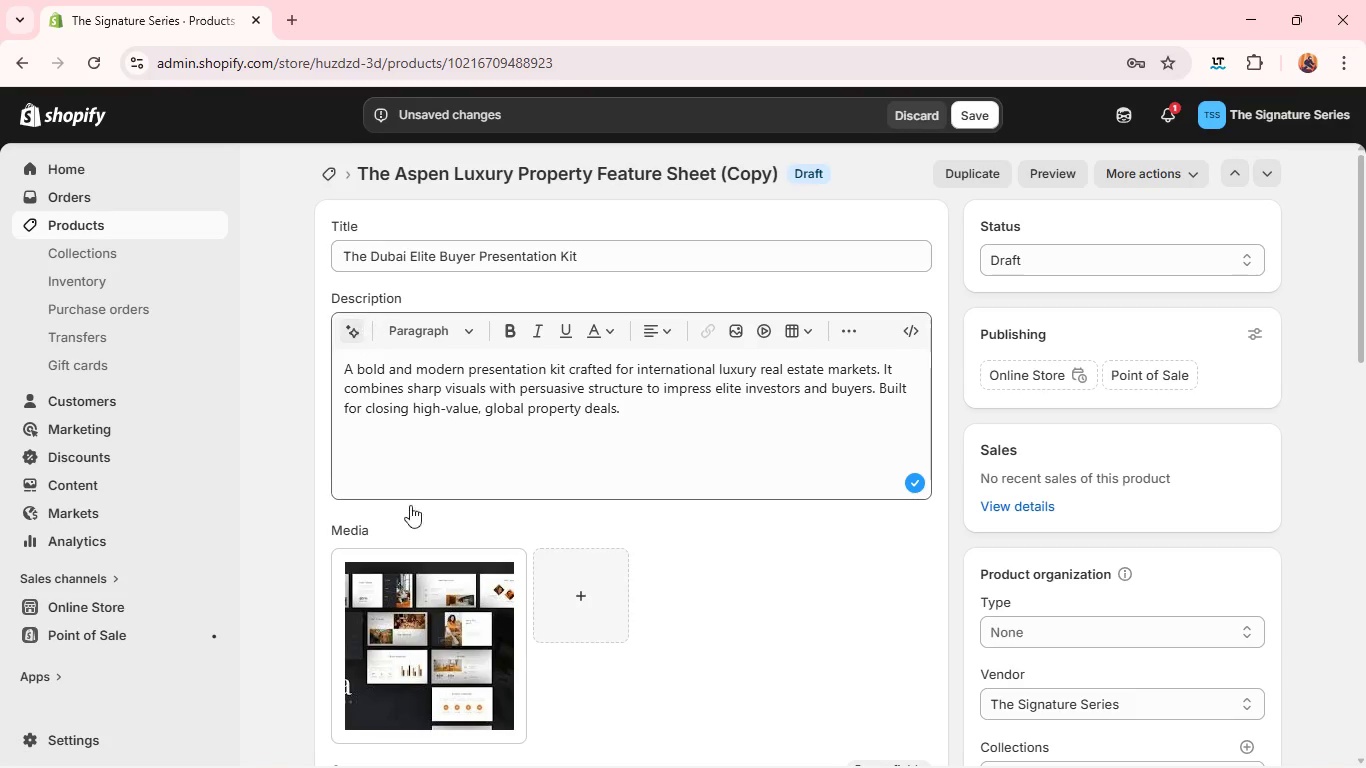 
left_click([465, 641])
 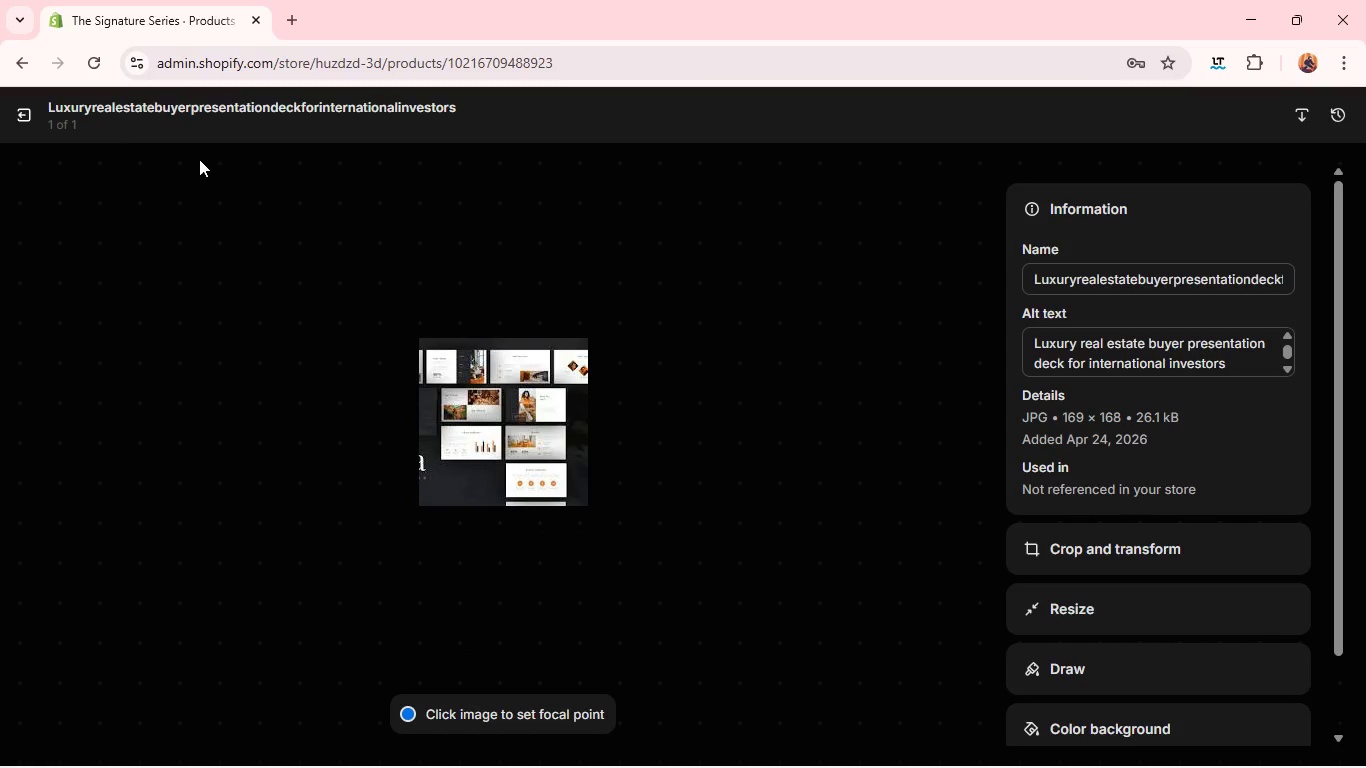 
left_click([29, 113])
 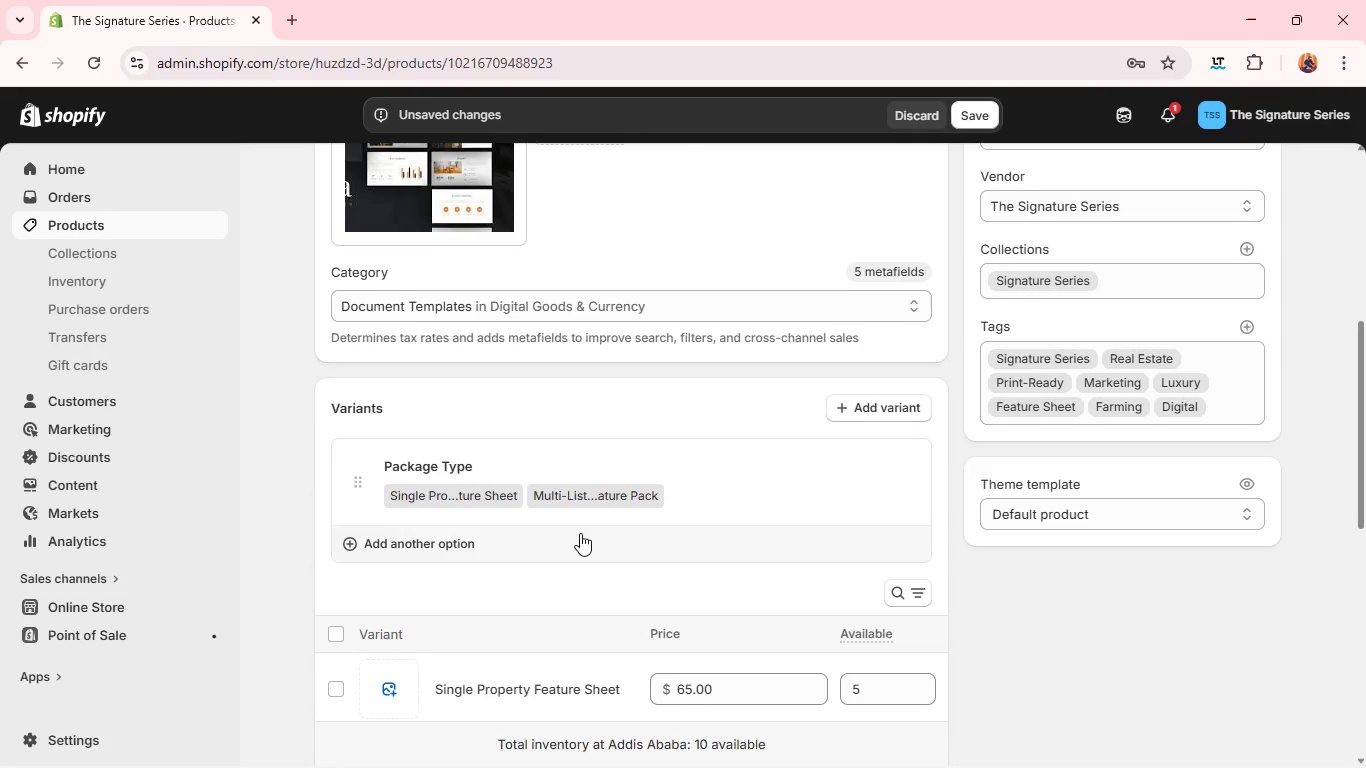 
wait(5.22)
 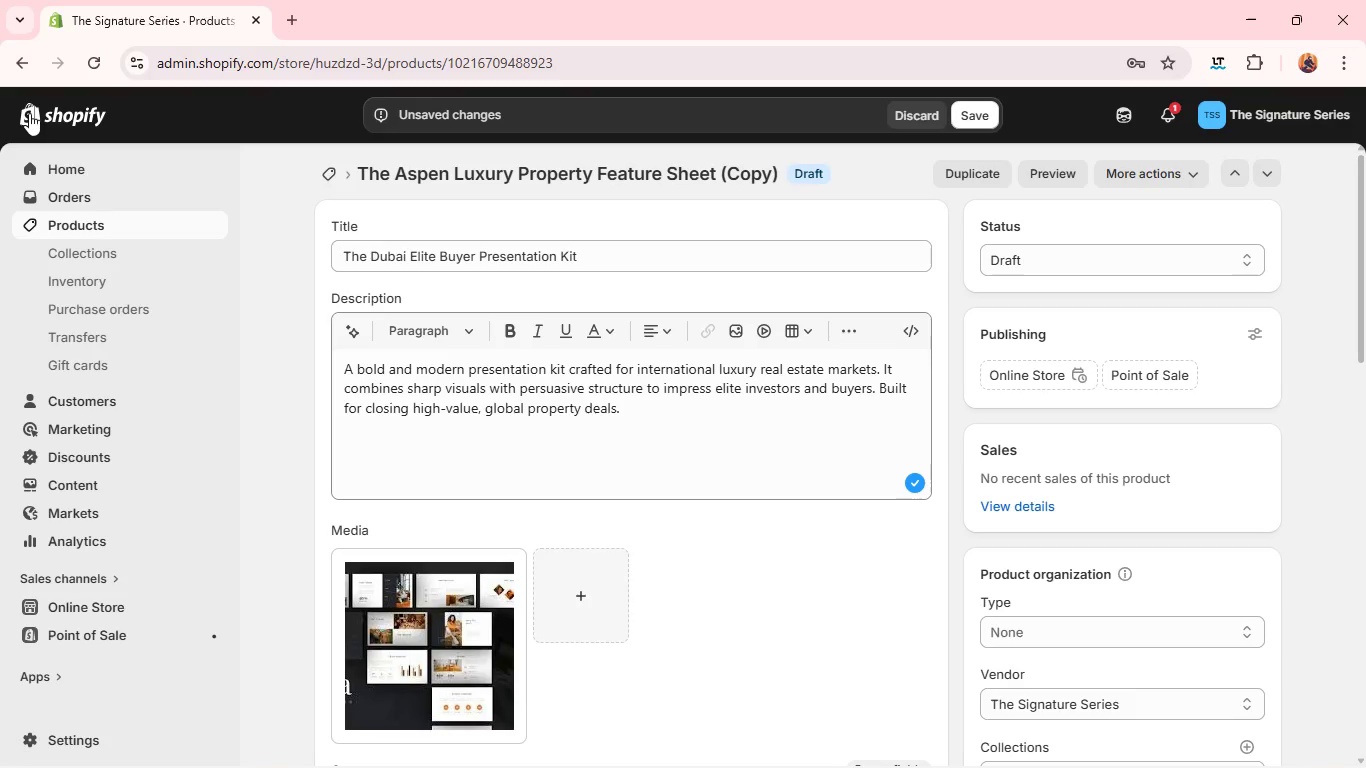 
left_click([538, 467])
 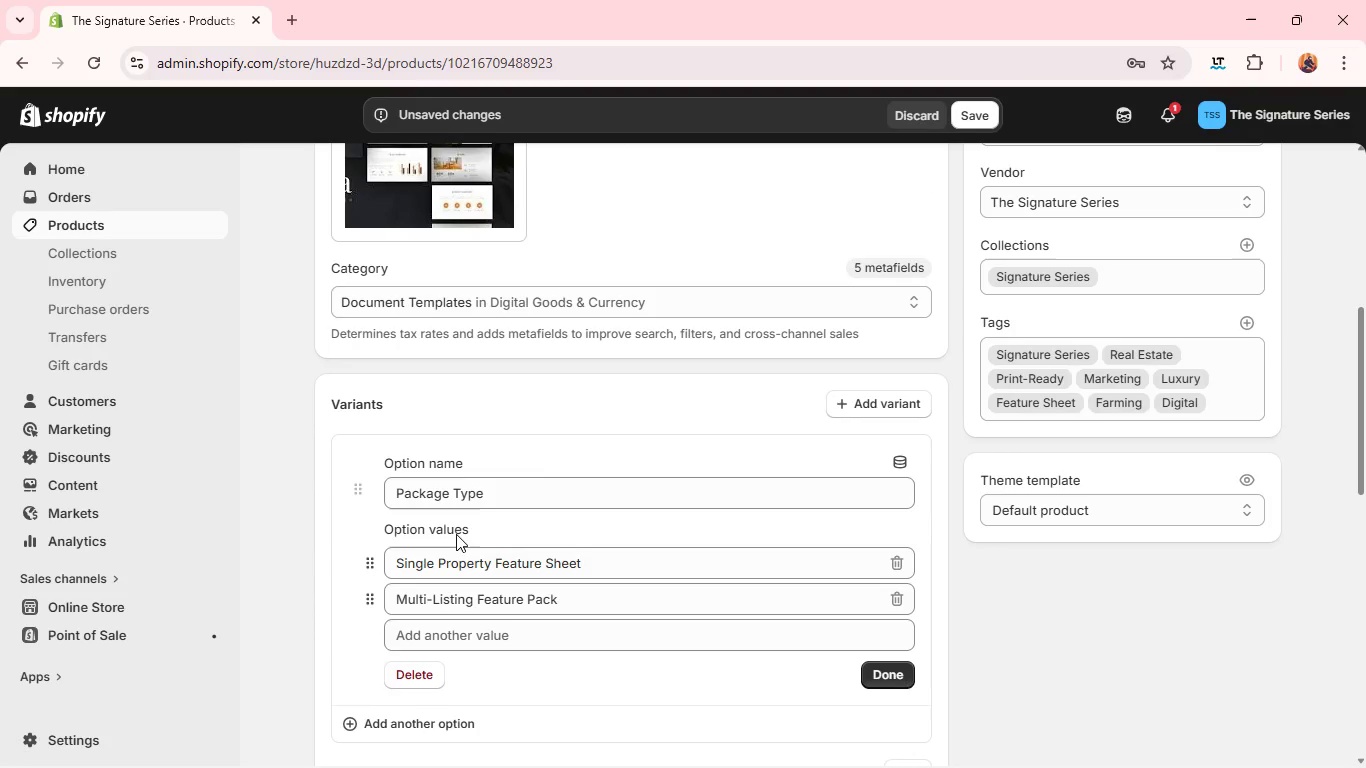 
wait(5.44)
 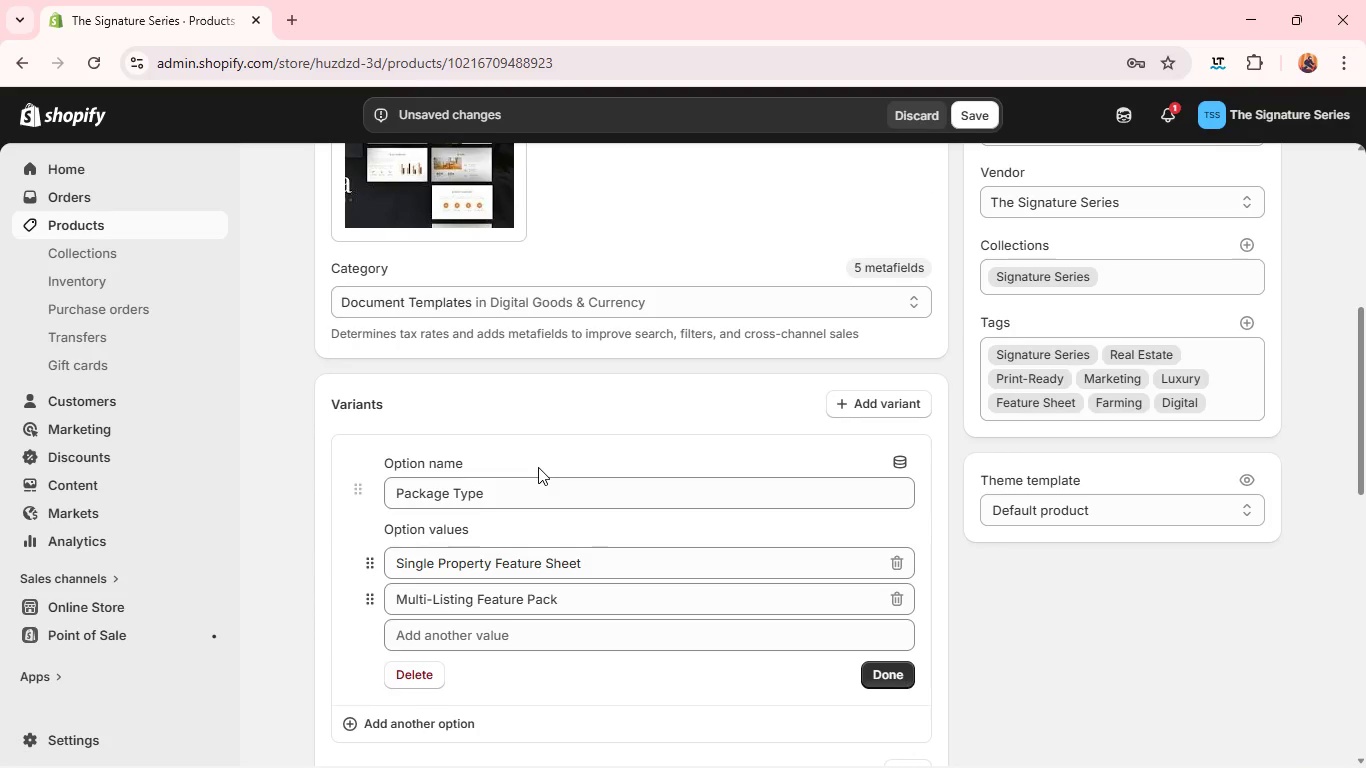 
double_click([439, 563])
 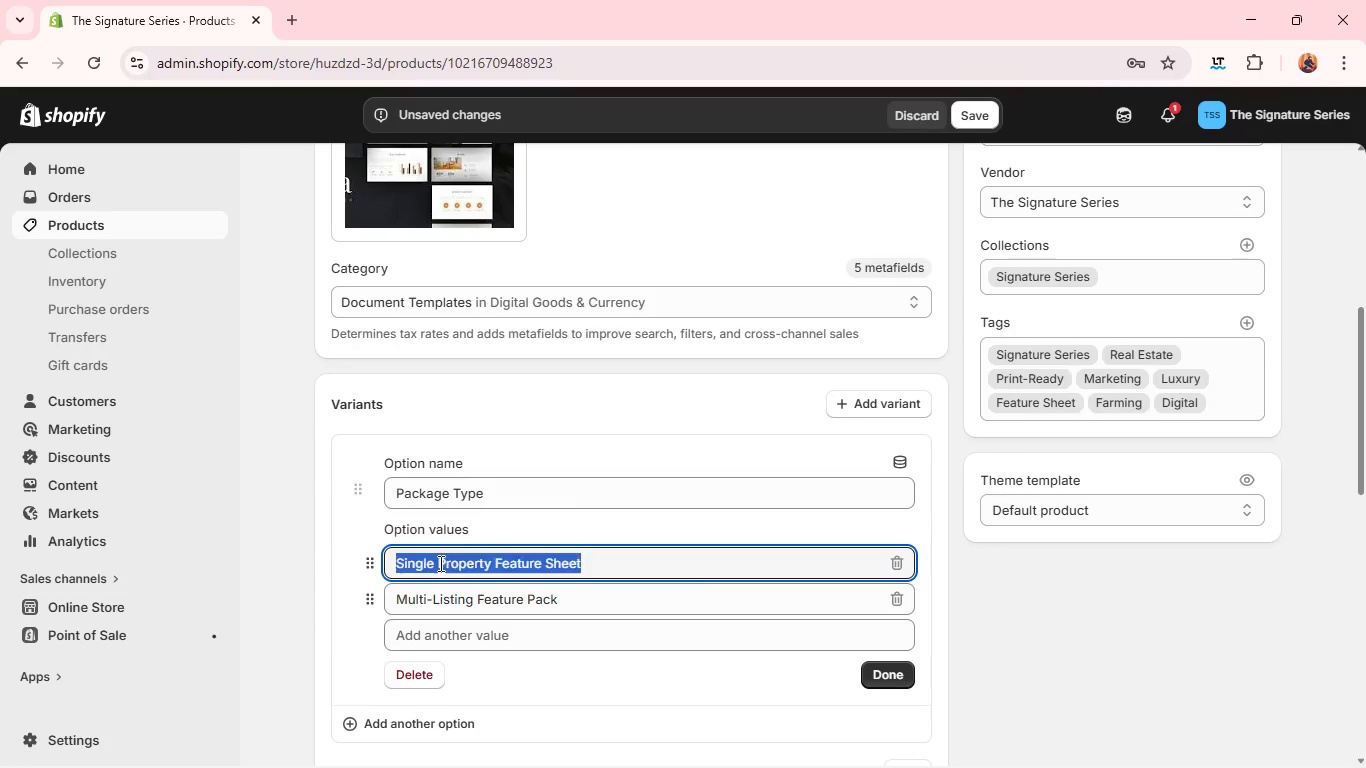 
triple_click([439, 563])
 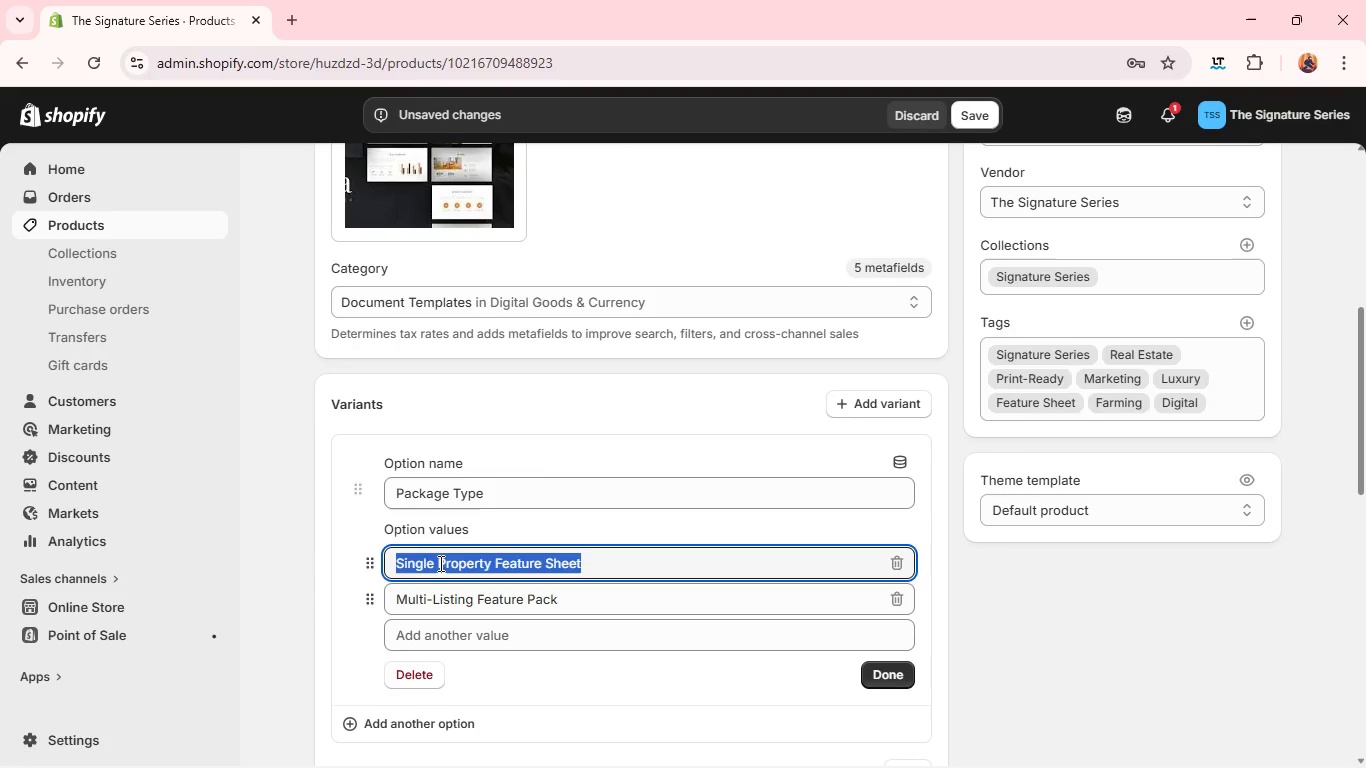 
type(Investor Pitch Deck)
 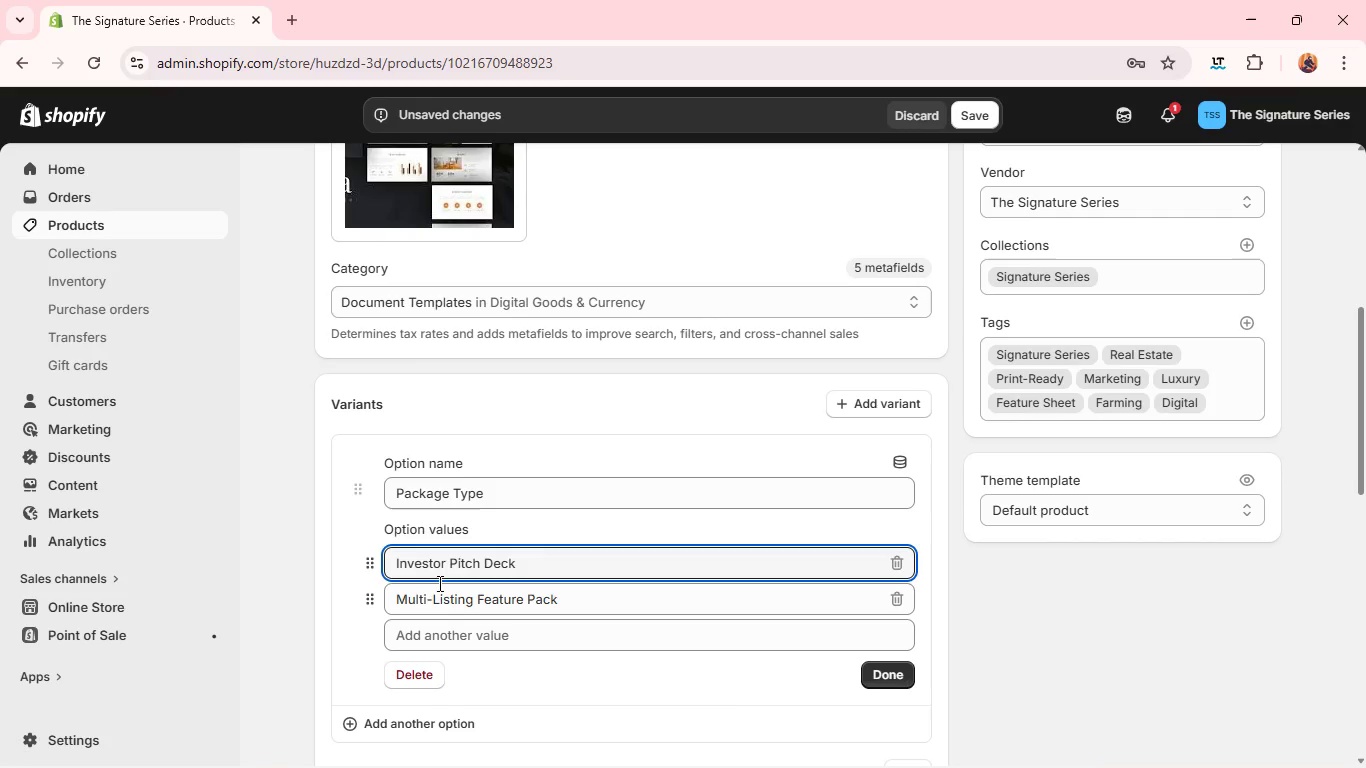 
double_click([435, 596])
 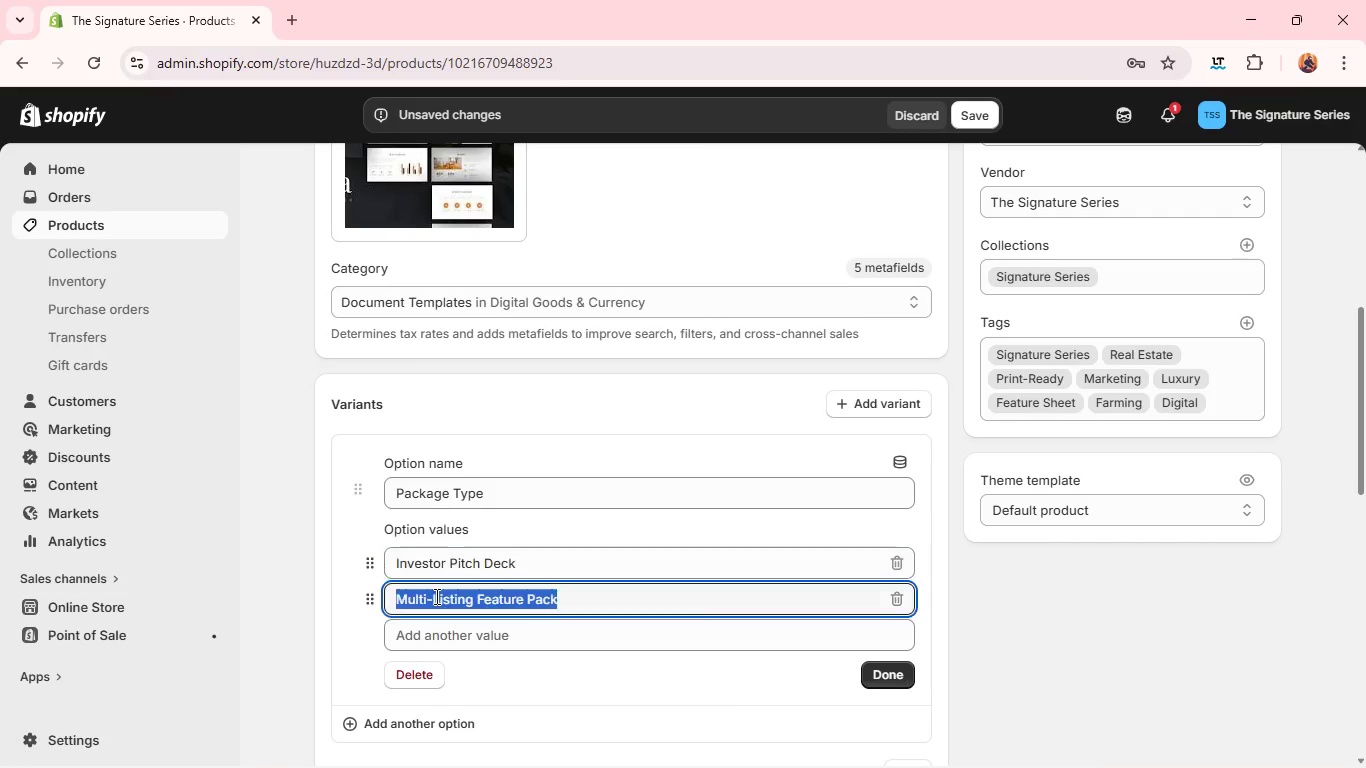 
triple_click([435, 596])
 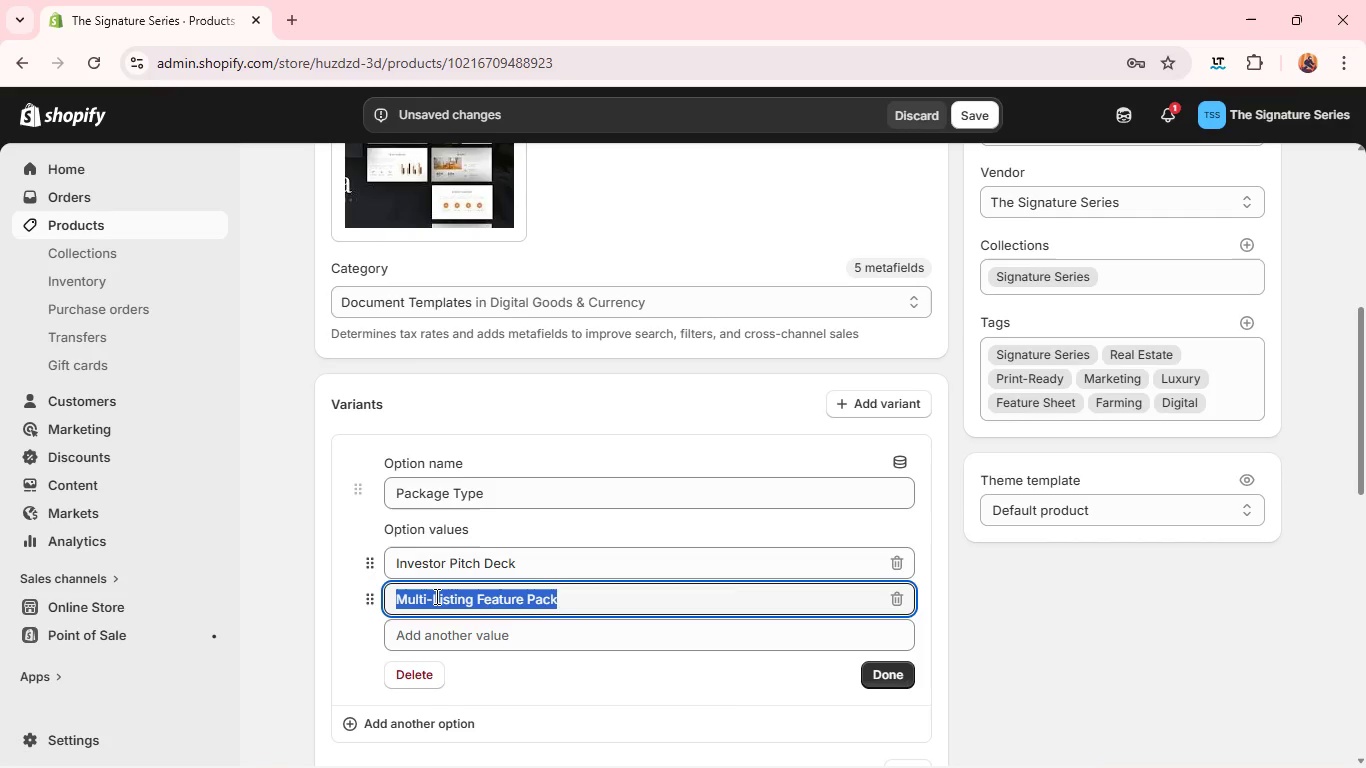 
triple_click([435, 596])
 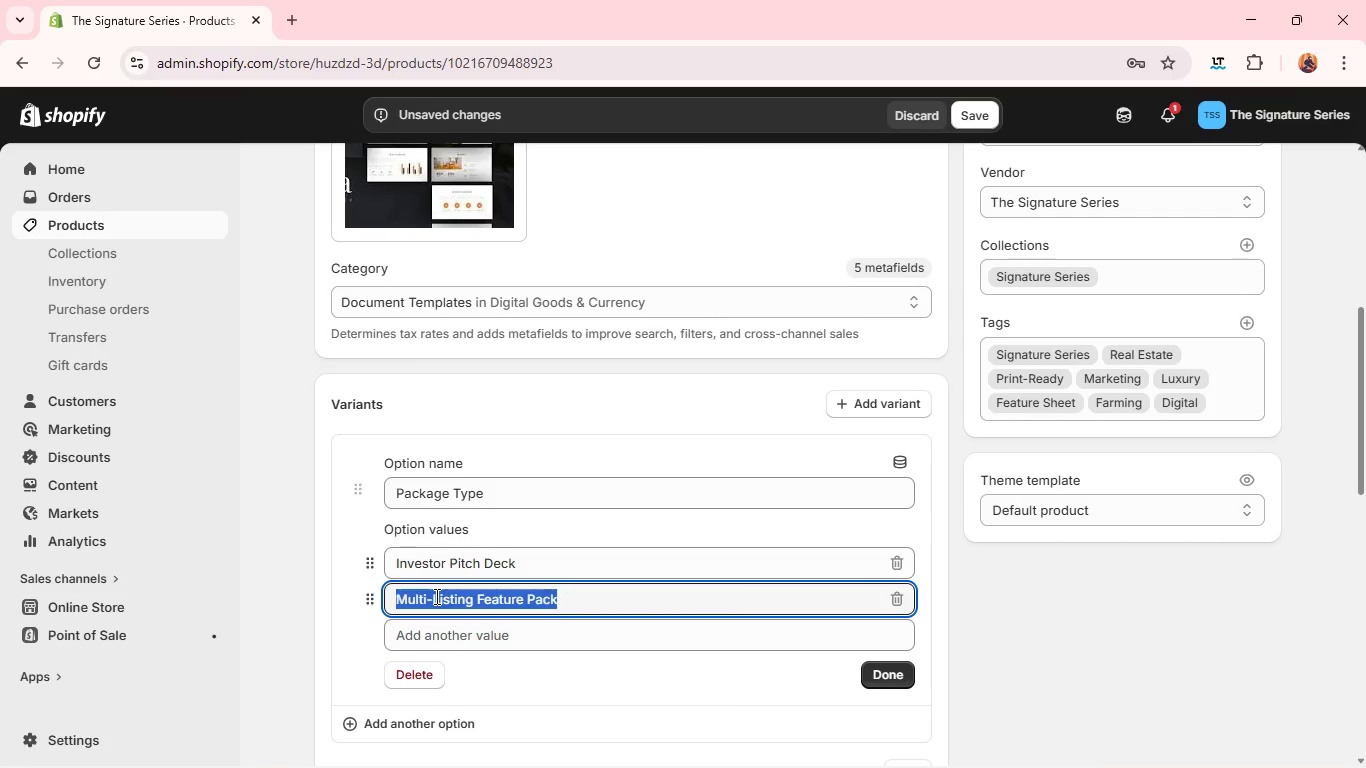 
type(Ful )
key(Backspace)
type(l Buyer Presentation System )
 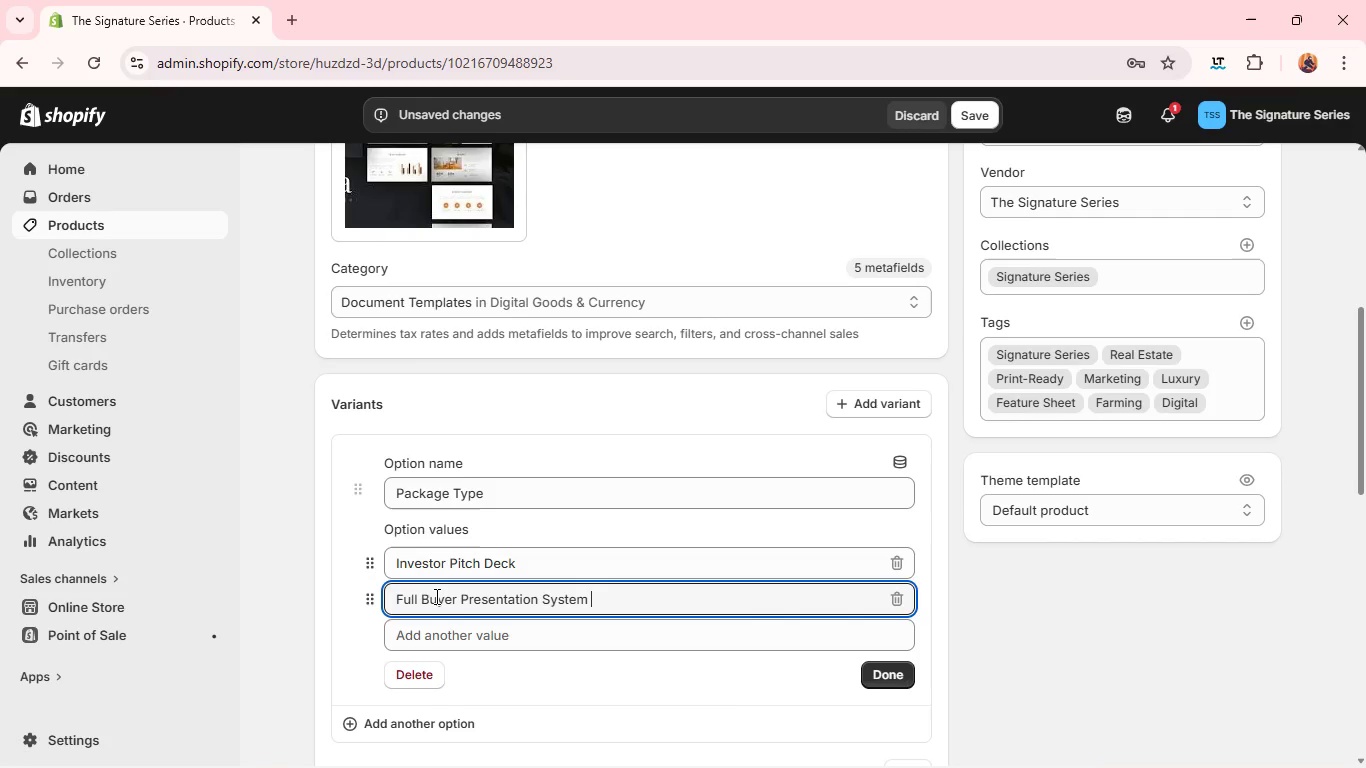 
left_click([884, 672])
 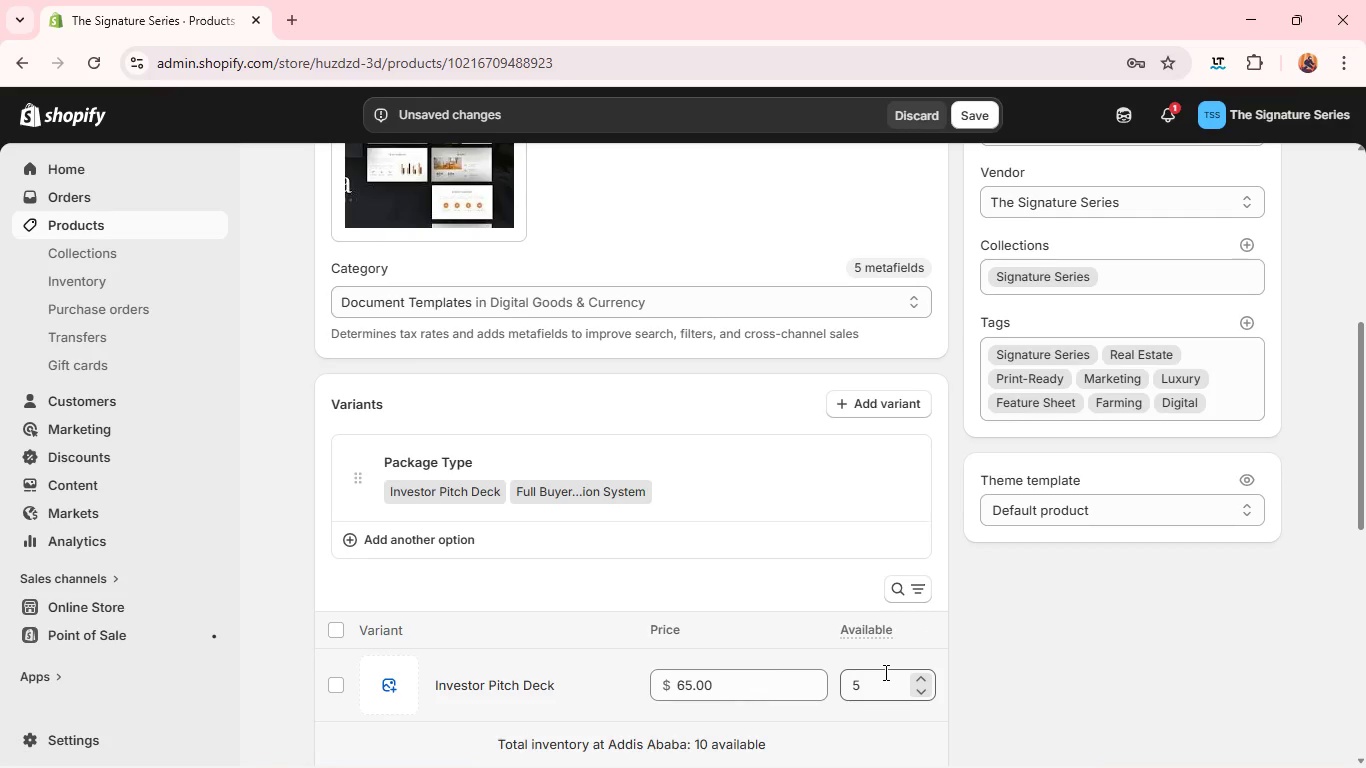 
wait(23.17)
 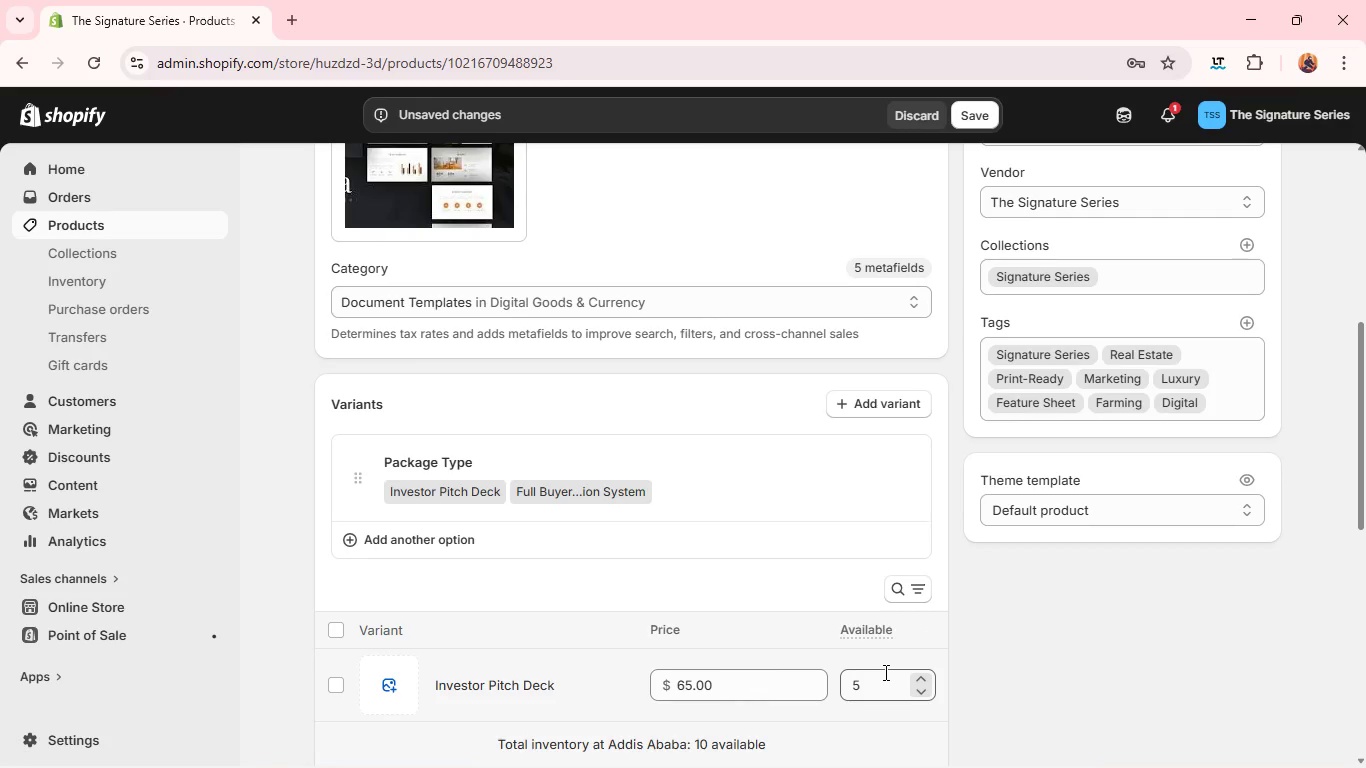 
left_click([463, 494])
 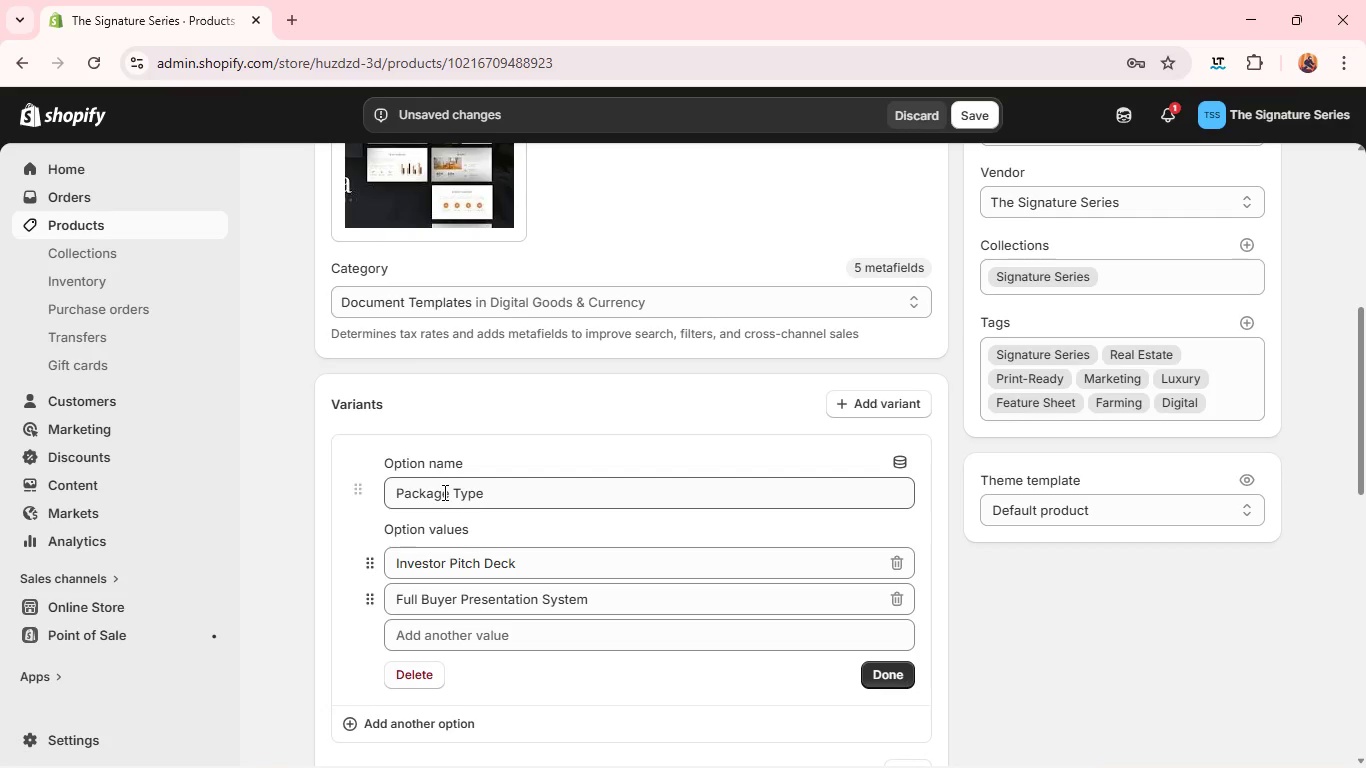 
double_click([443, 492])
 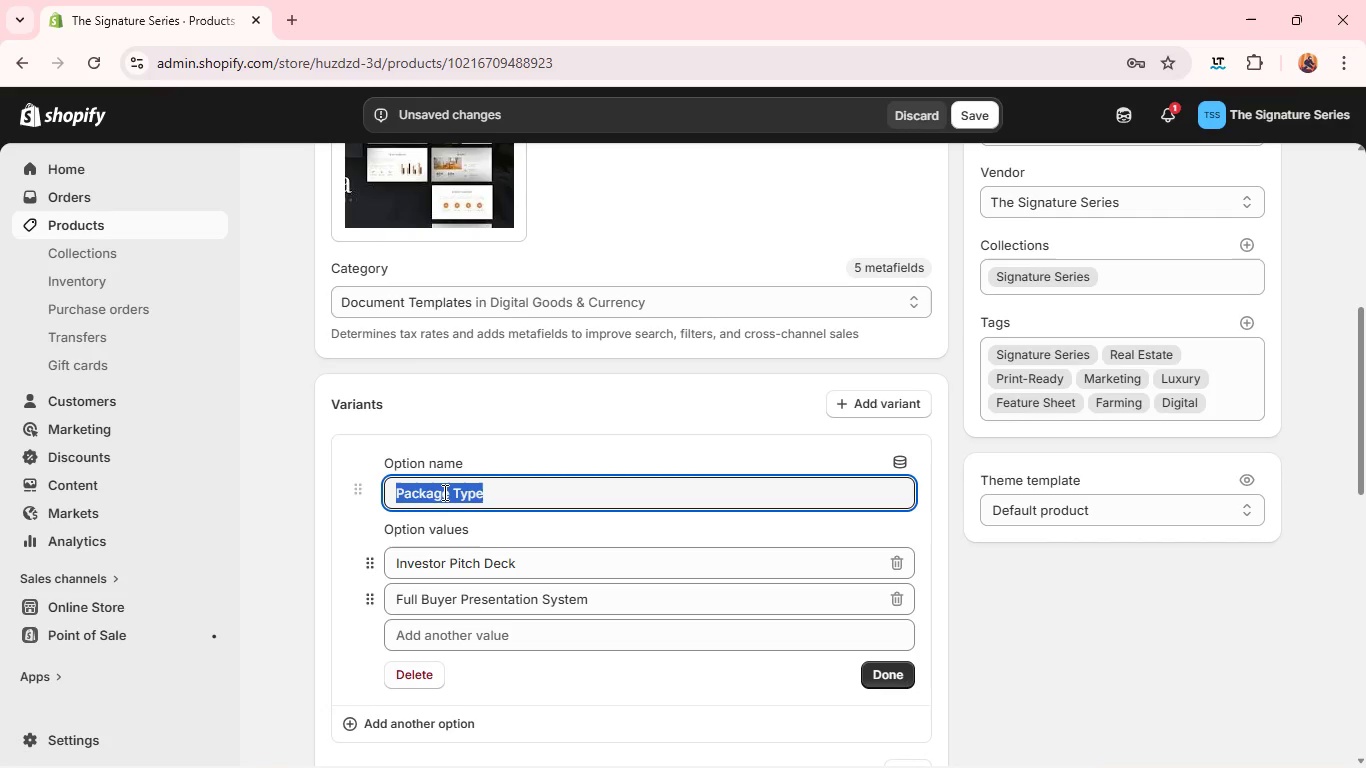 
triple_click([443, 492])
 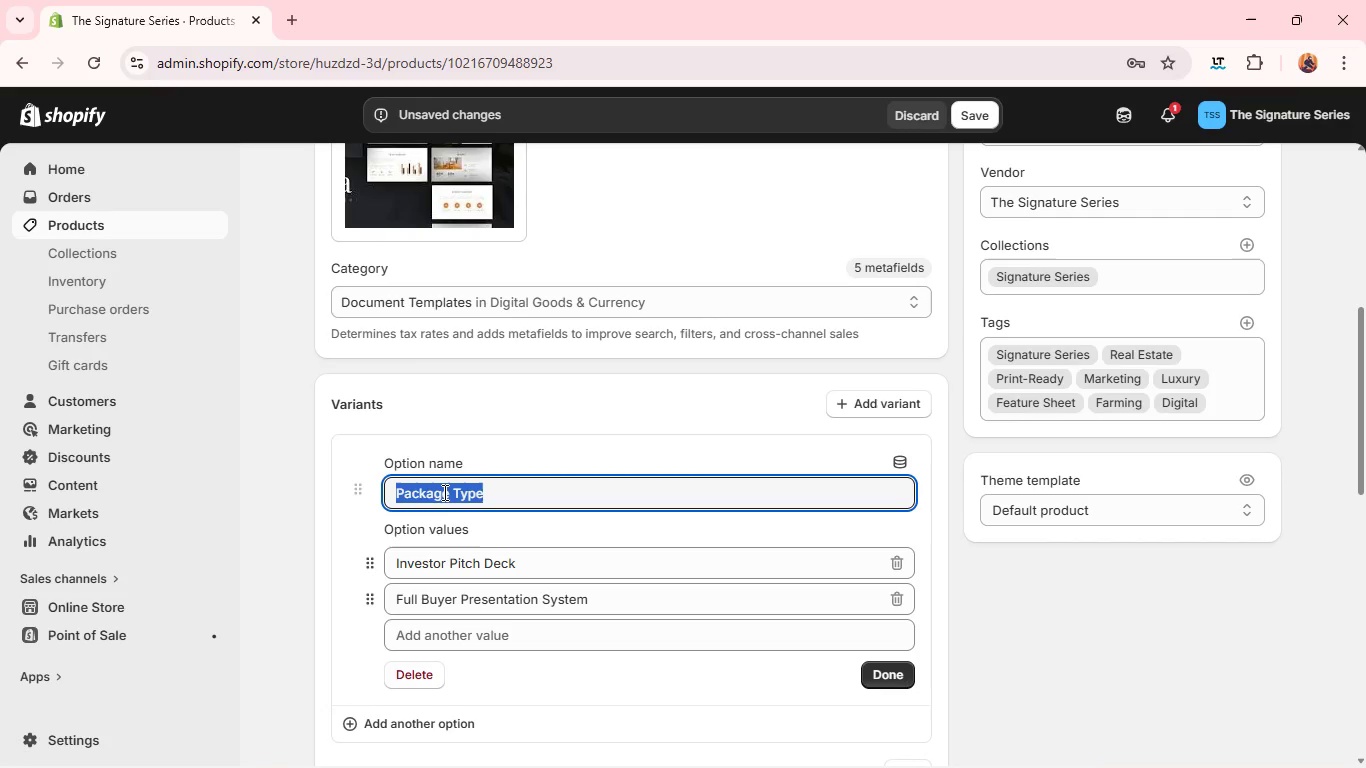 
type(Li)
 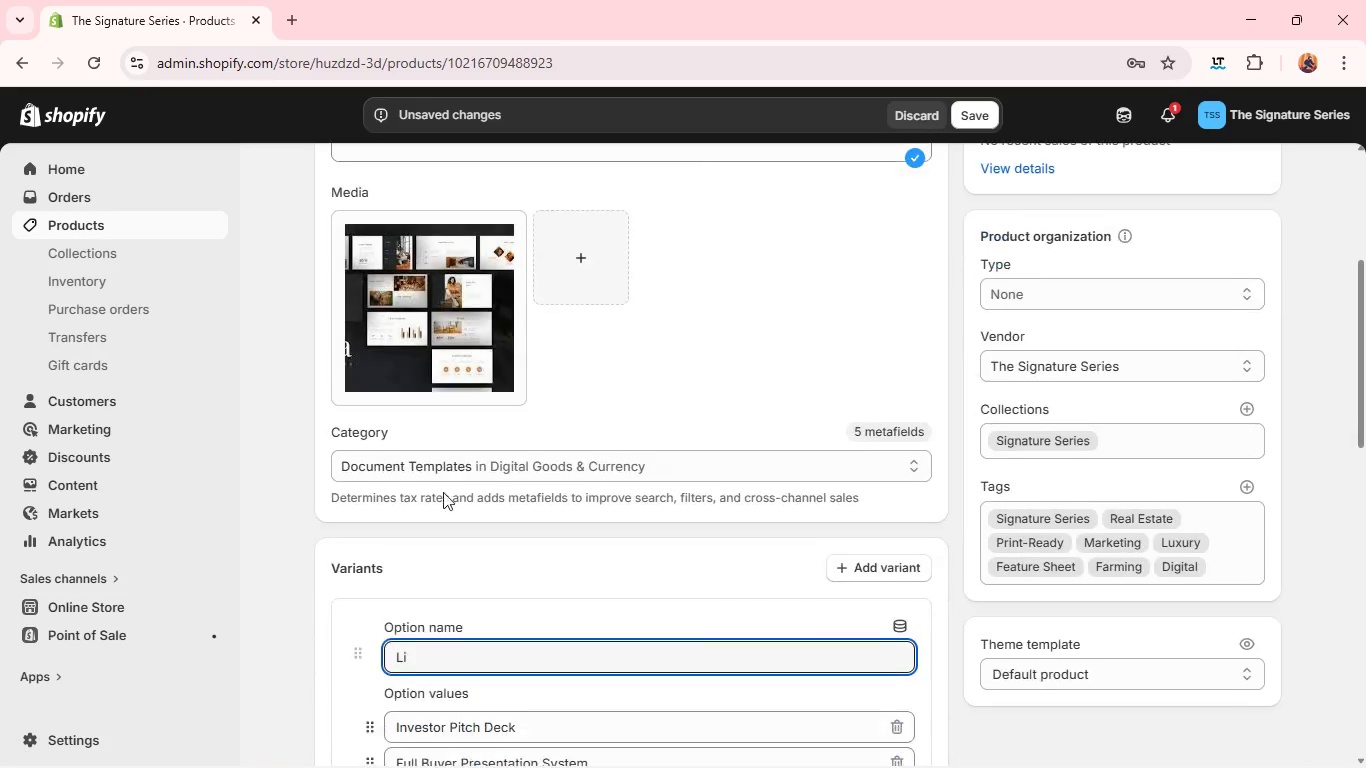 
wait(6.91)
 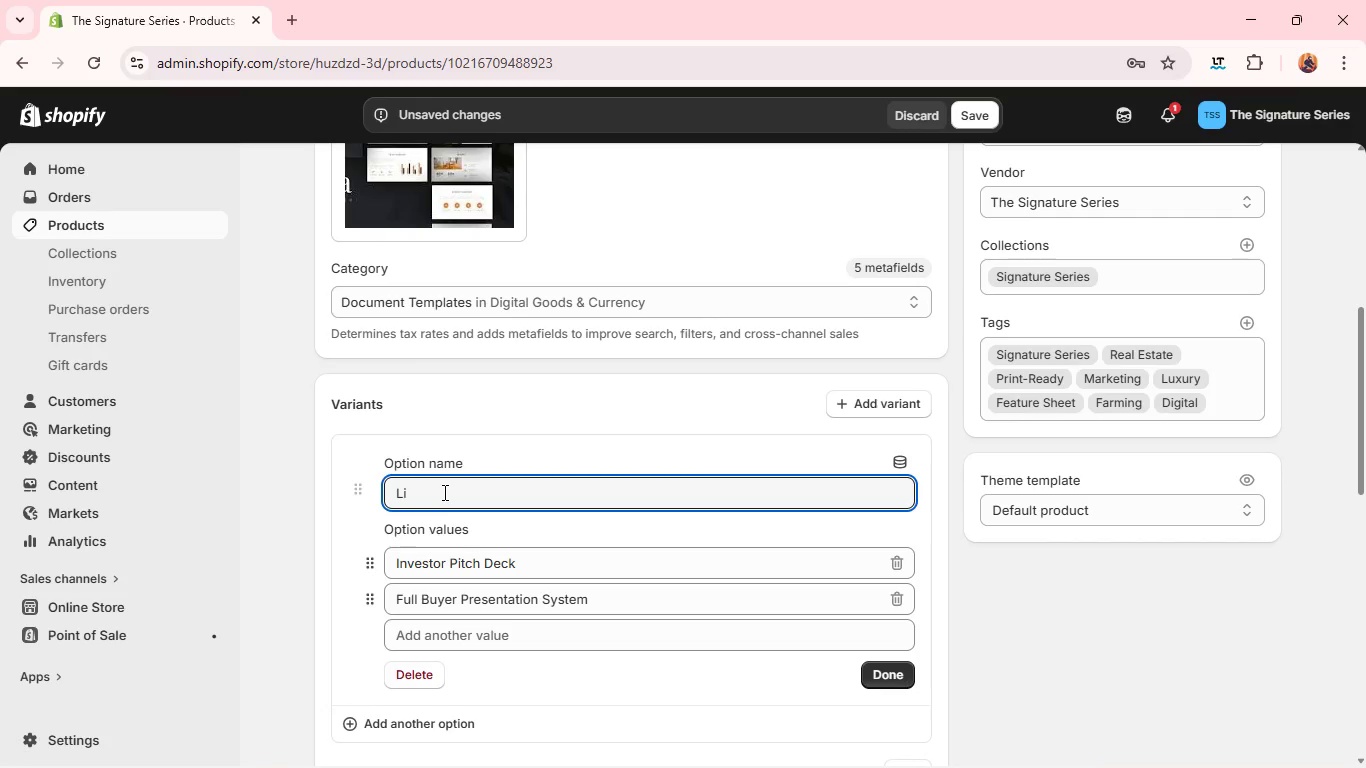 
type(cense Type )
 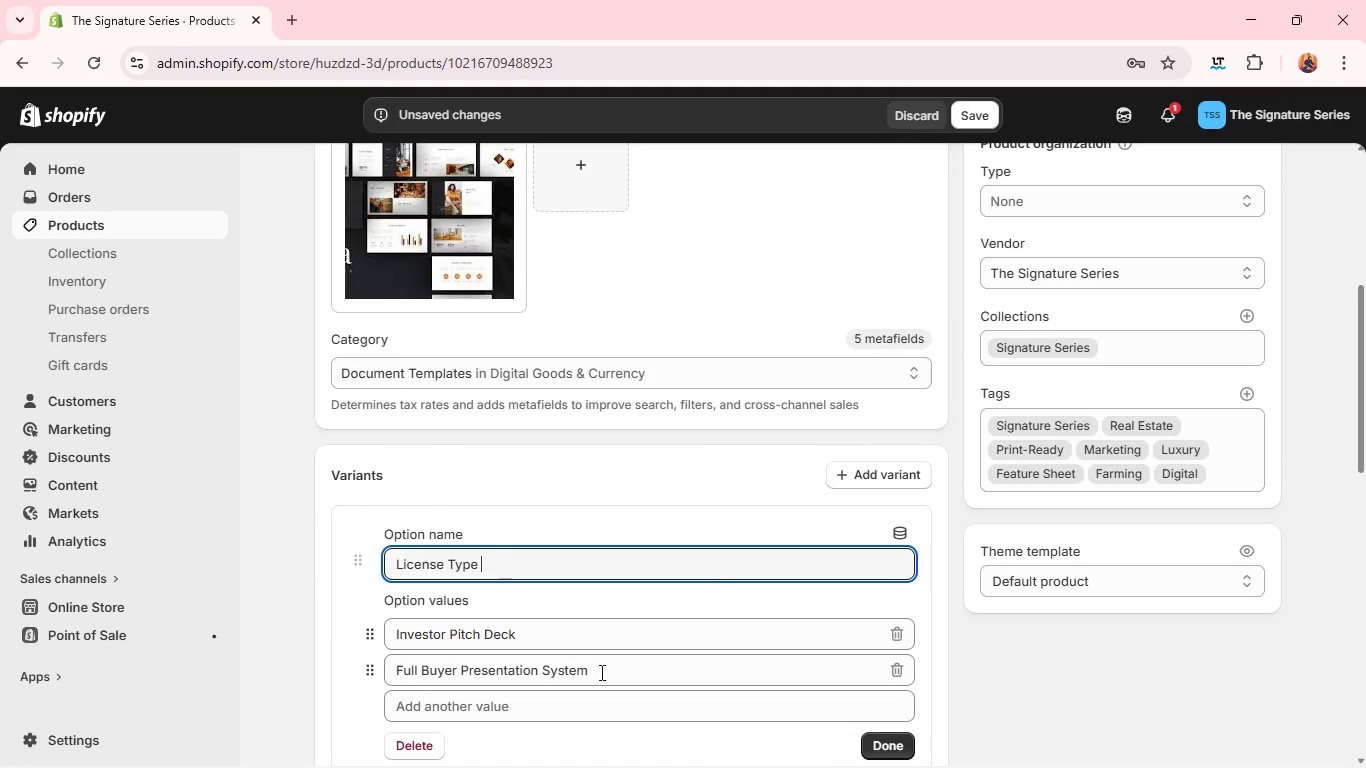 
left_click([864, 735])
 